 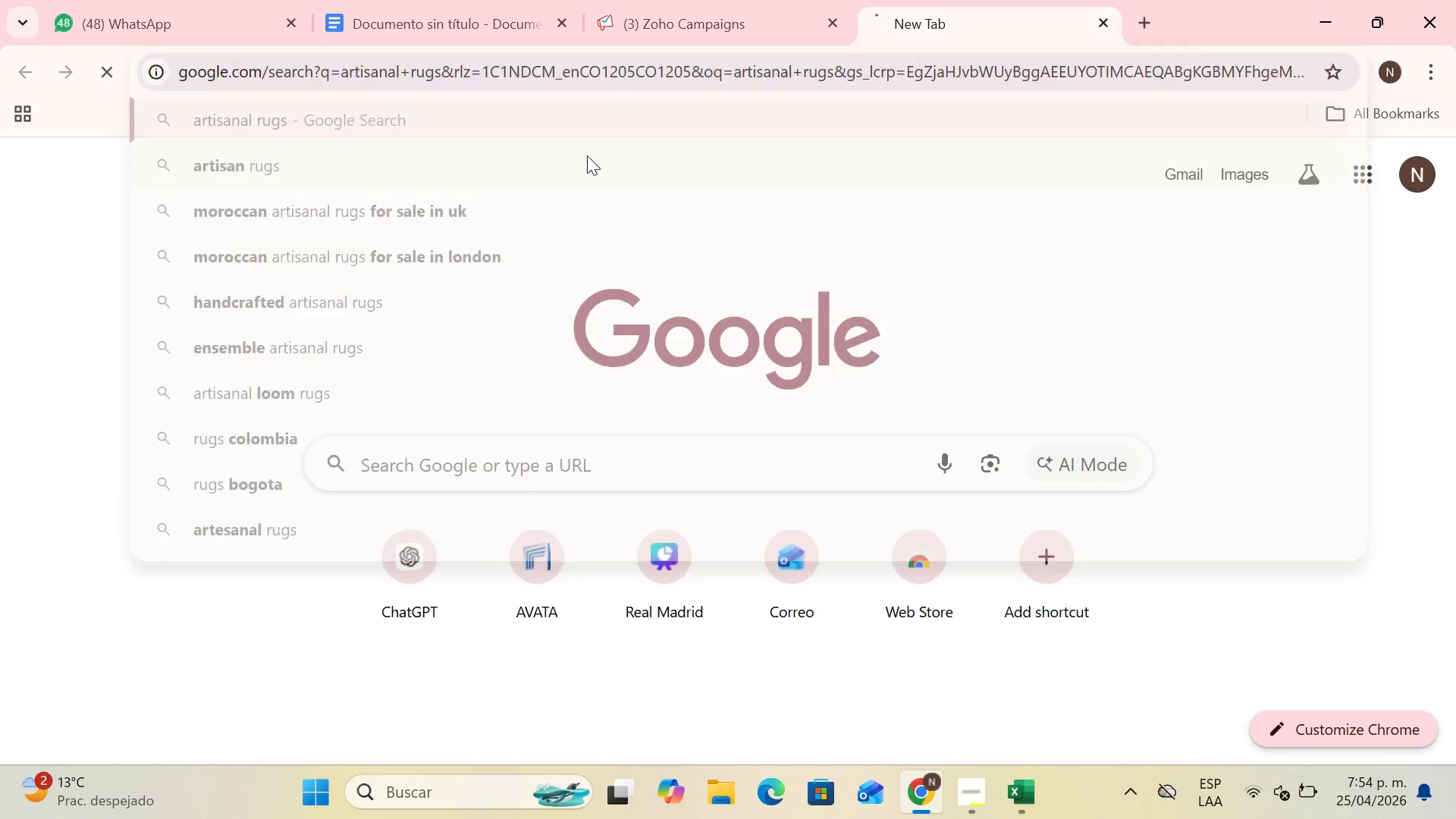 
key(Enter)
 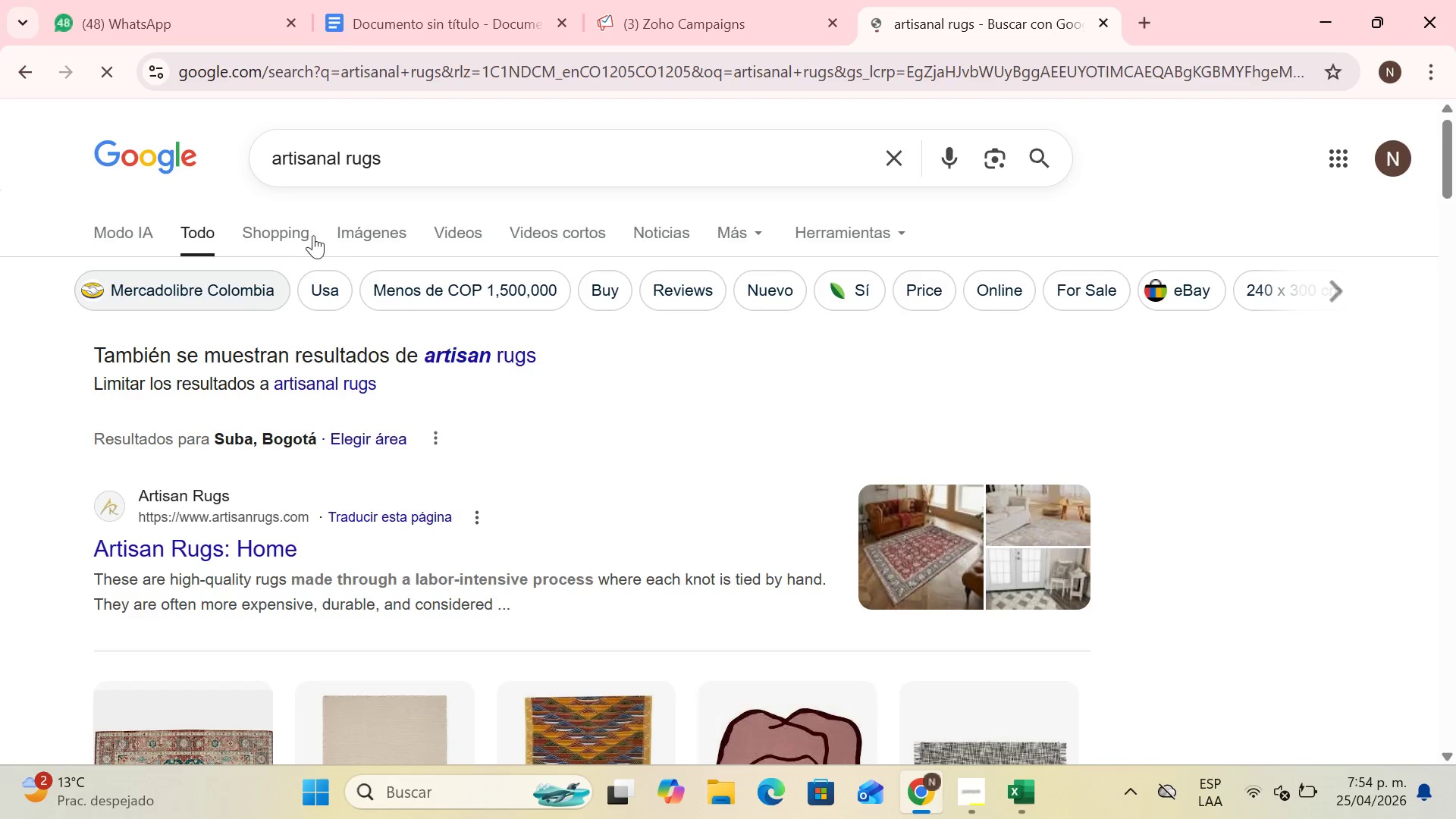 
left_click([362, 221])
 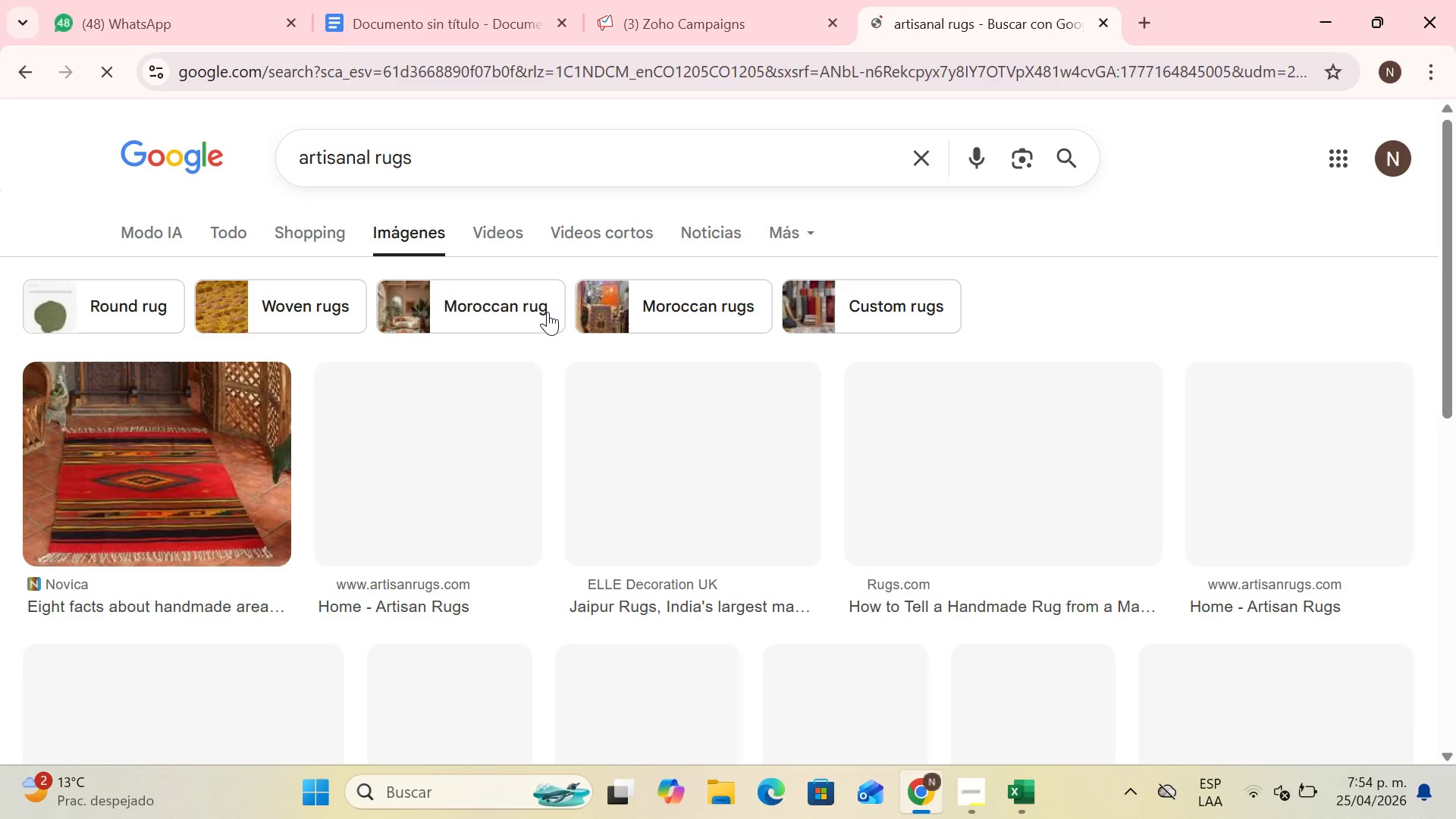 
scroll: coordinate [742, 453], scroll_direction: down, amount: 1.0
 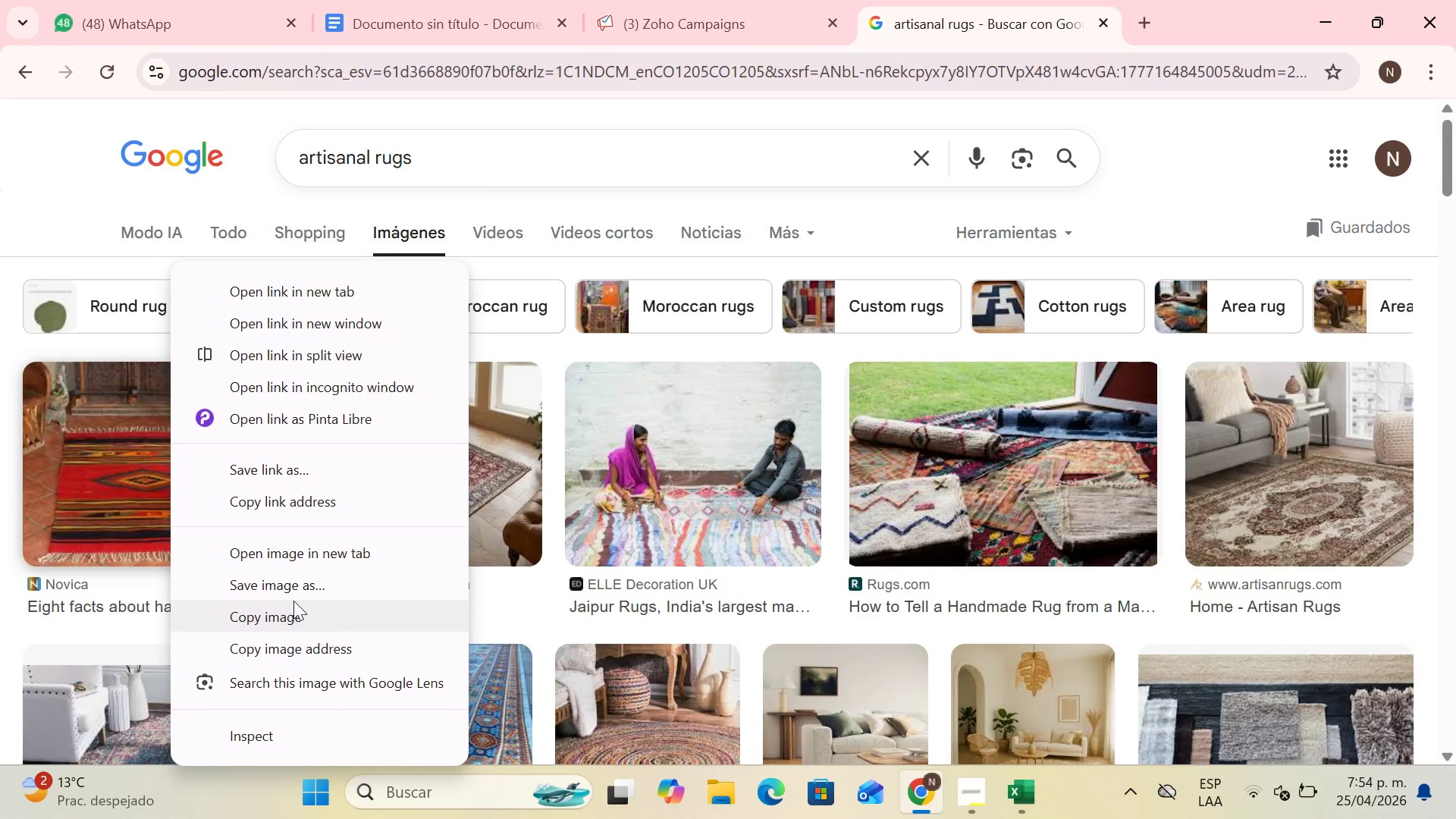 
left_click([291, 596])
 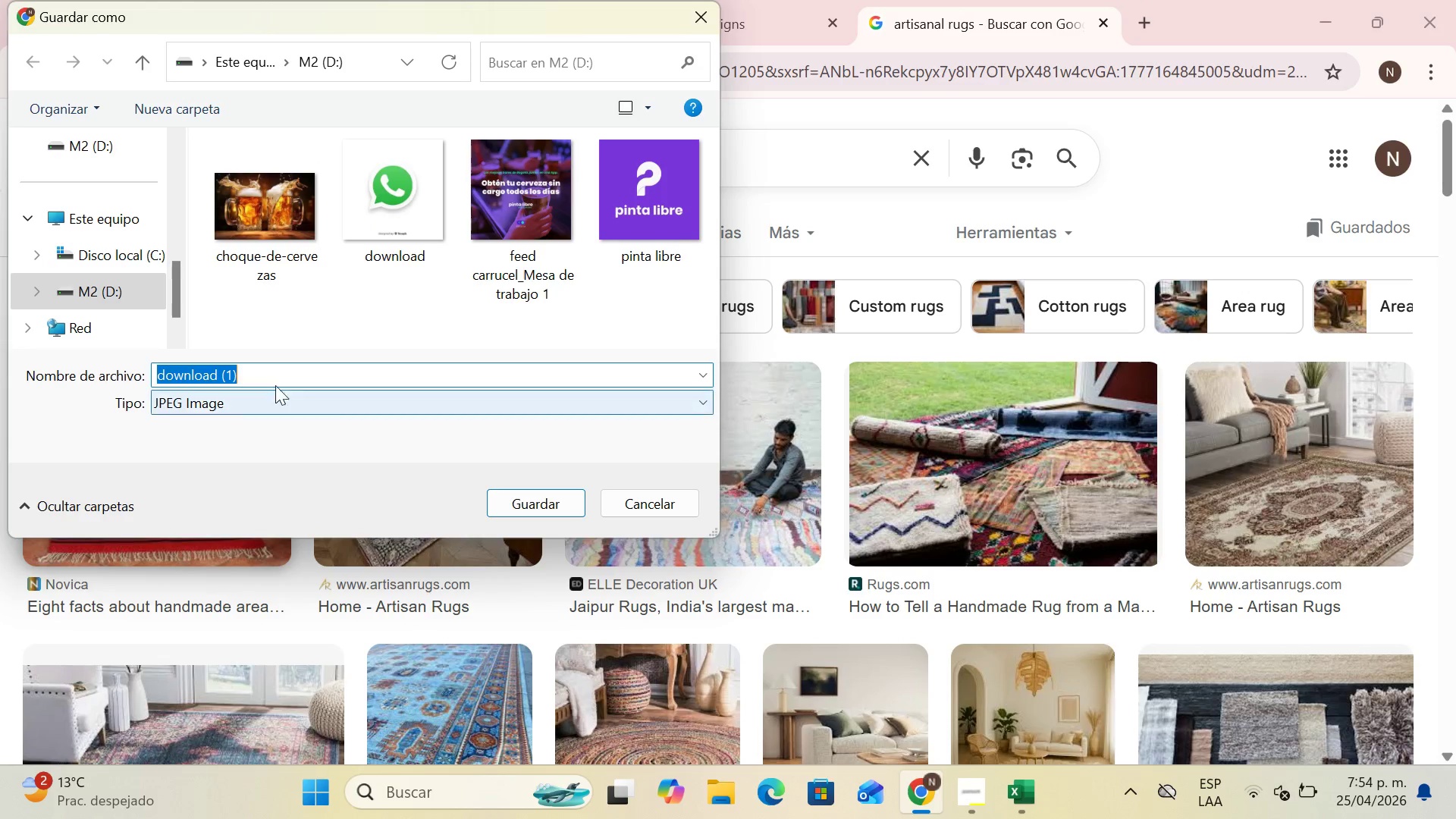 
key(Backspace)
type(Artisanal rug)
 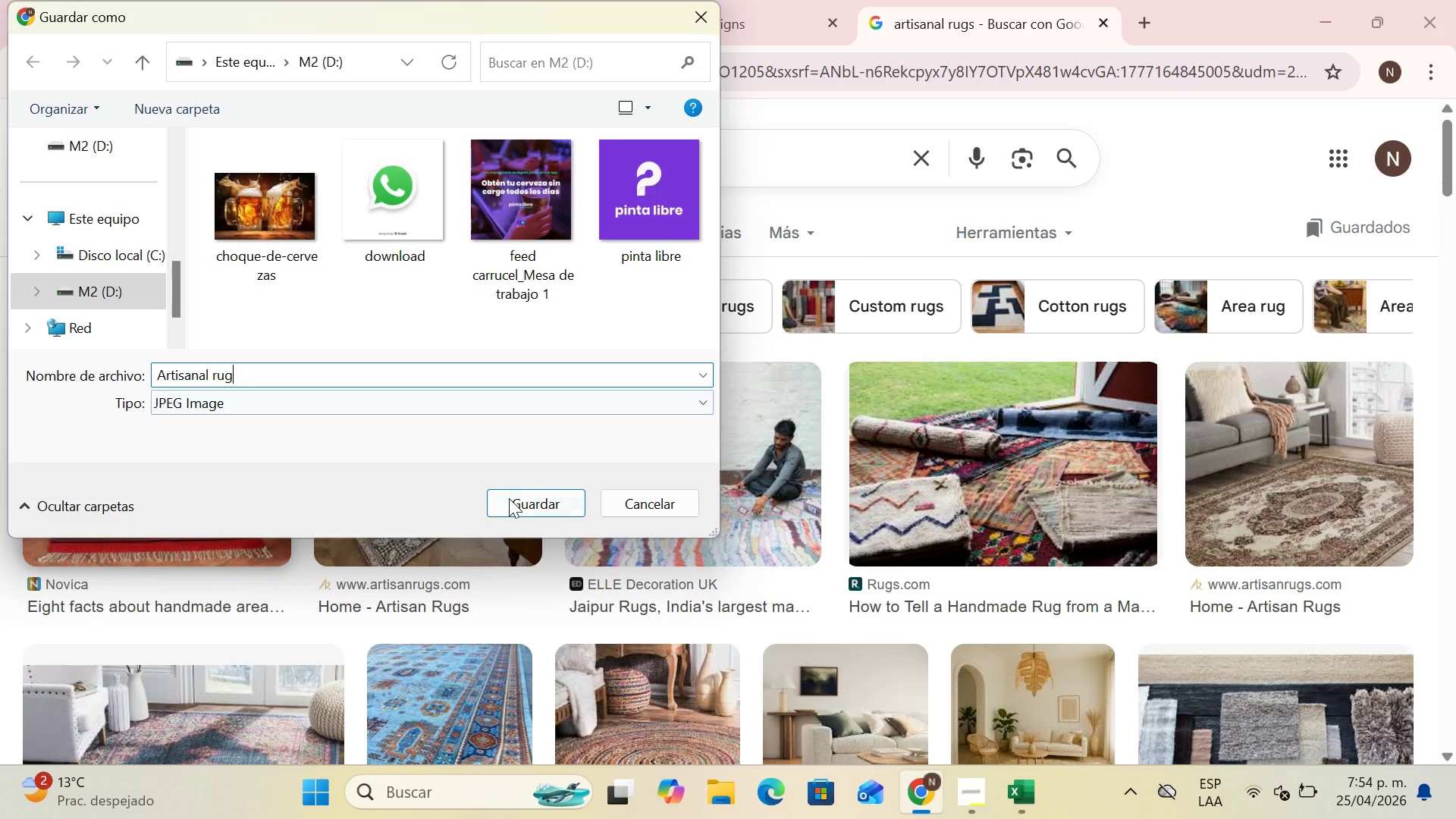 
left_click([510, 498])
 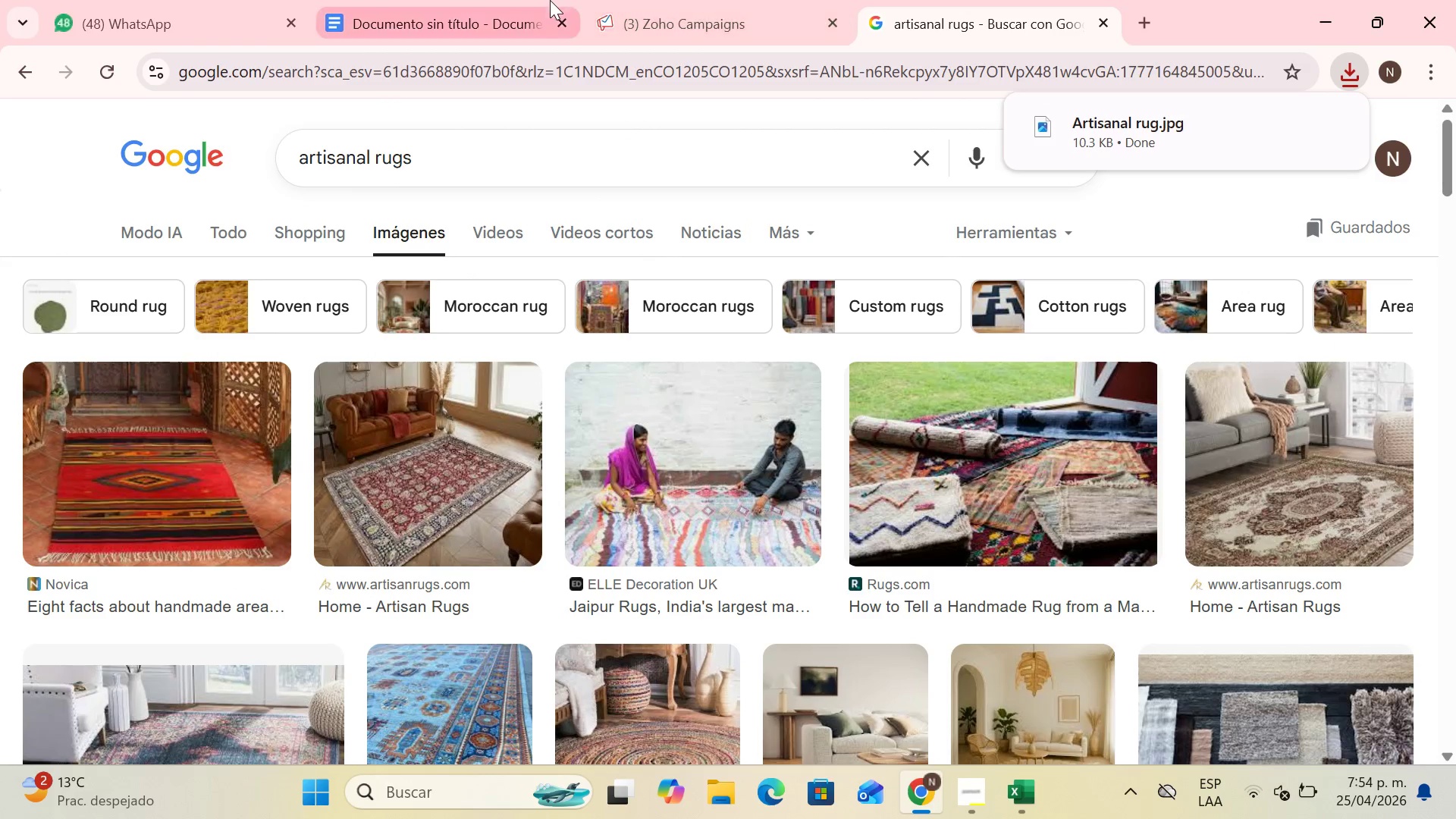 
left_click([746, 0])
 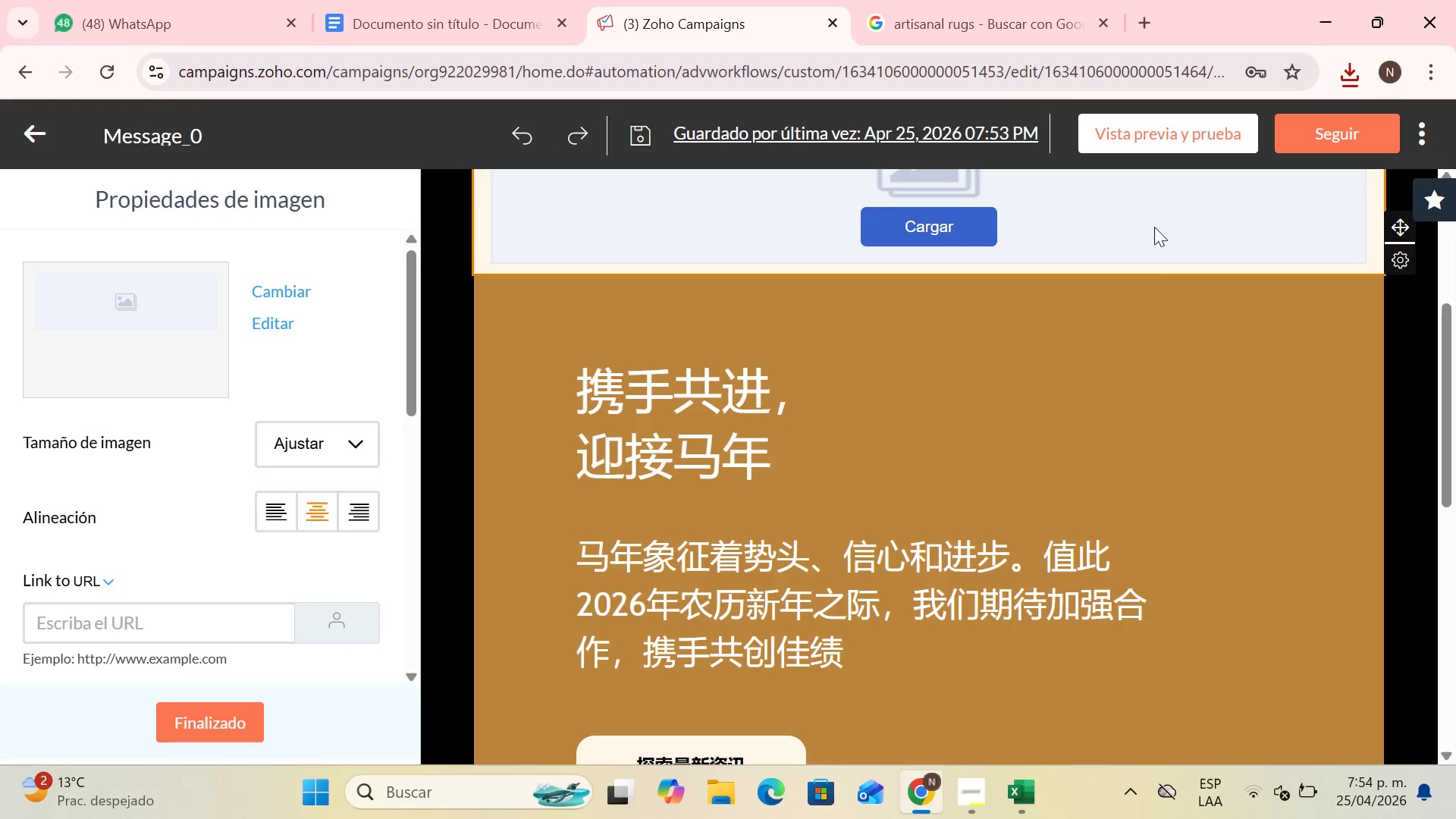 
scroll: coordinate [1156, 256], scroll_direction: up, amount: 2.0
 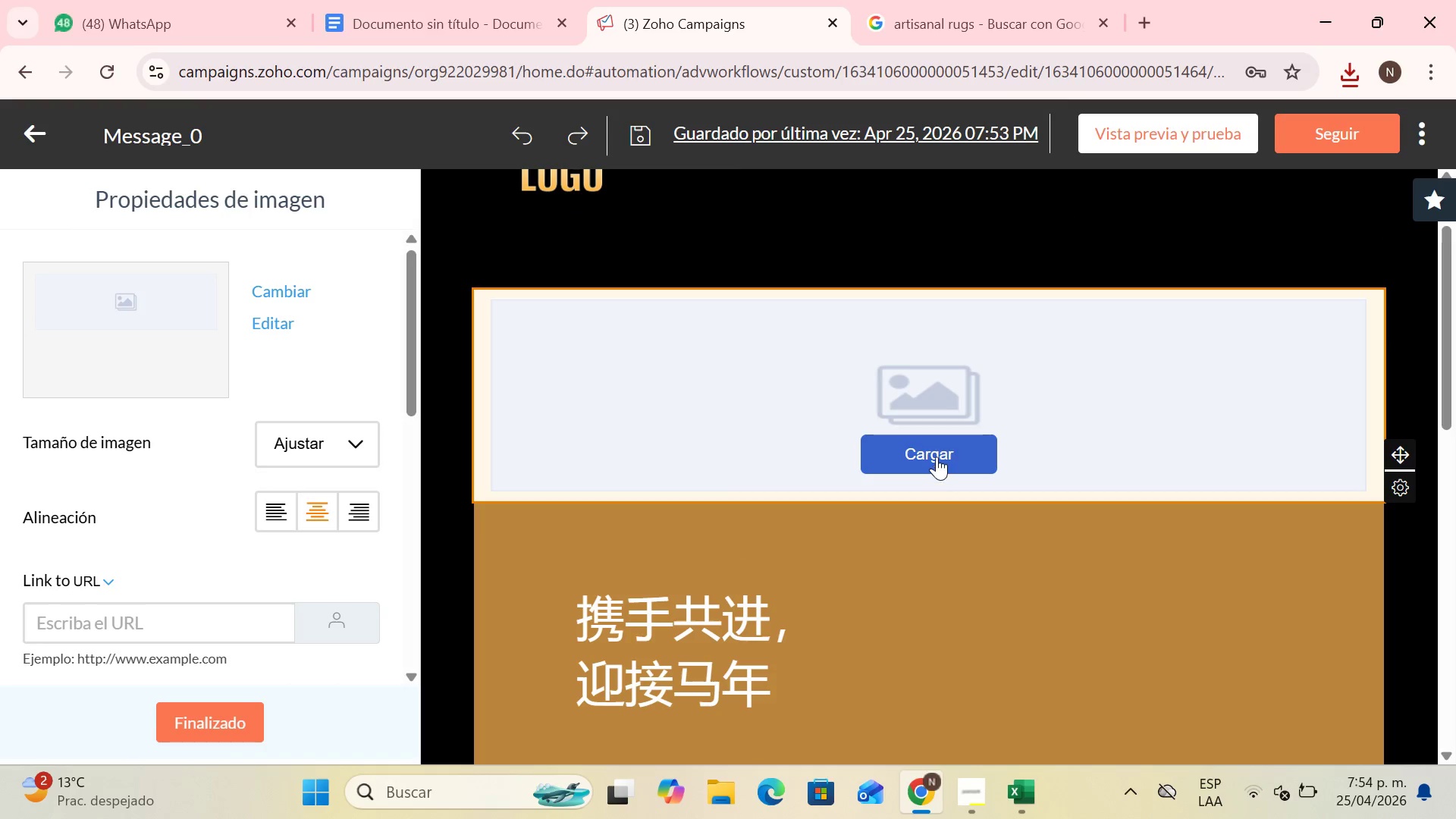 
left_click([937, 457])
 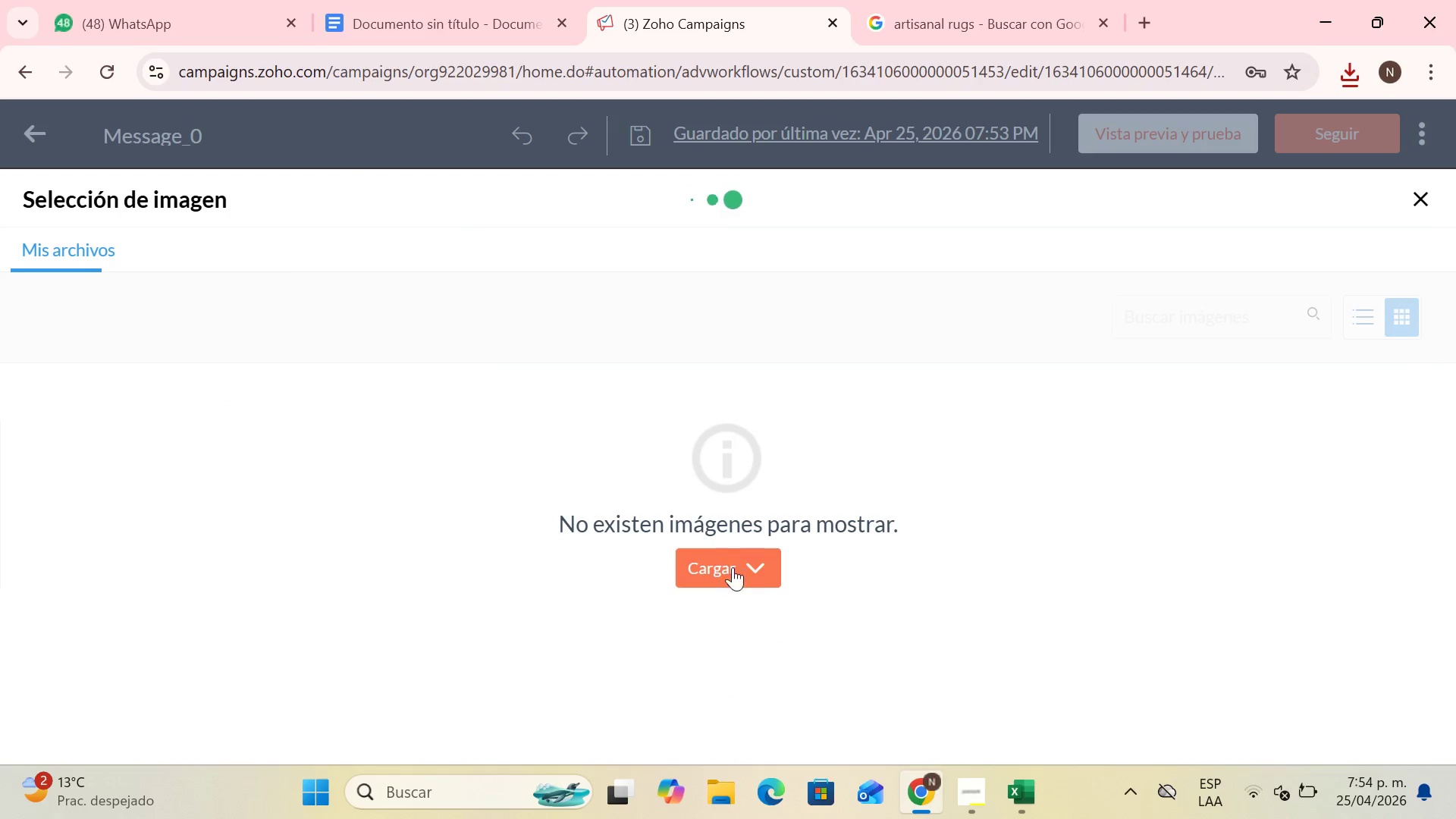 
left_click([730, 573])
 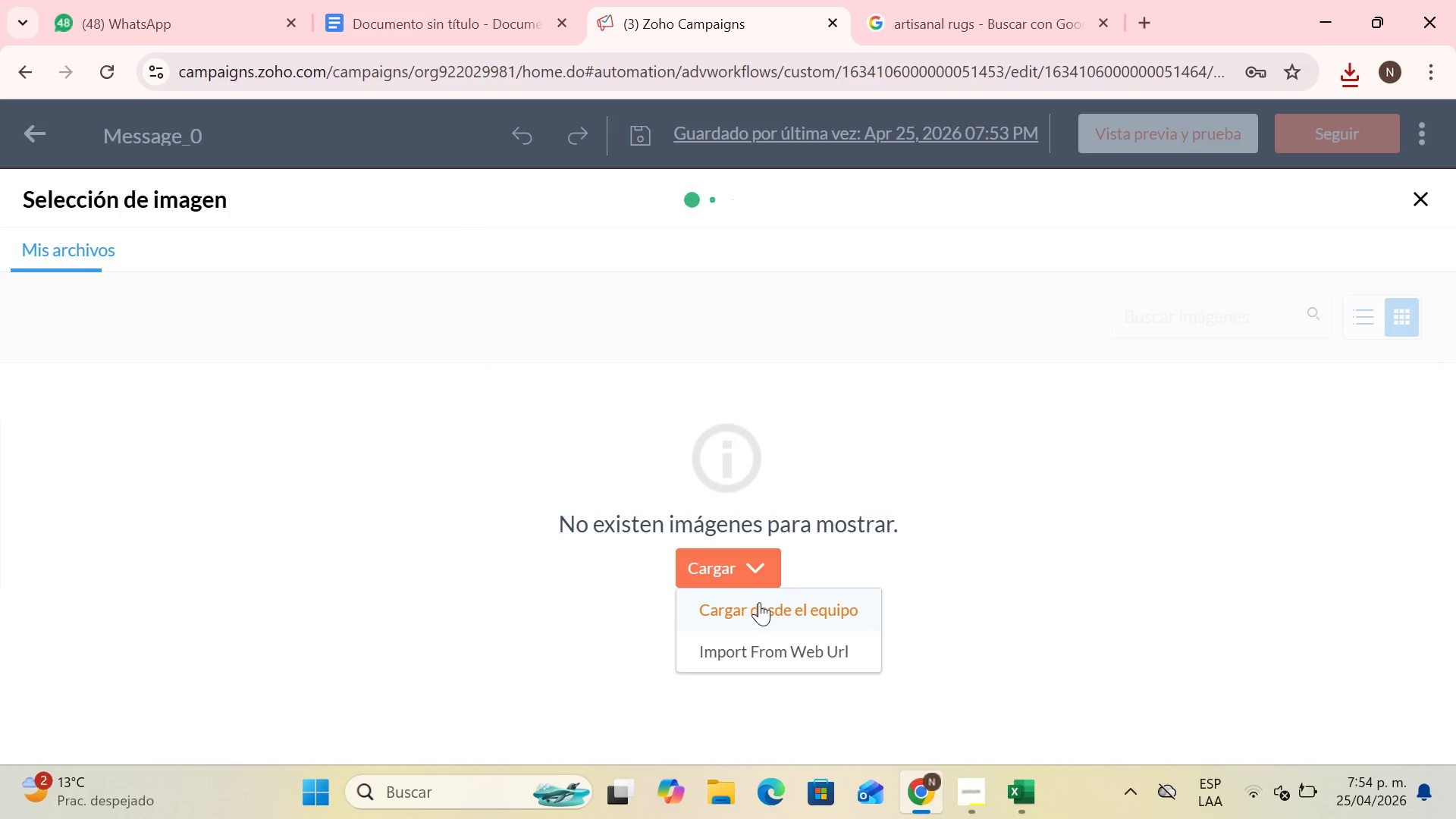 
left_click([759, 602])
 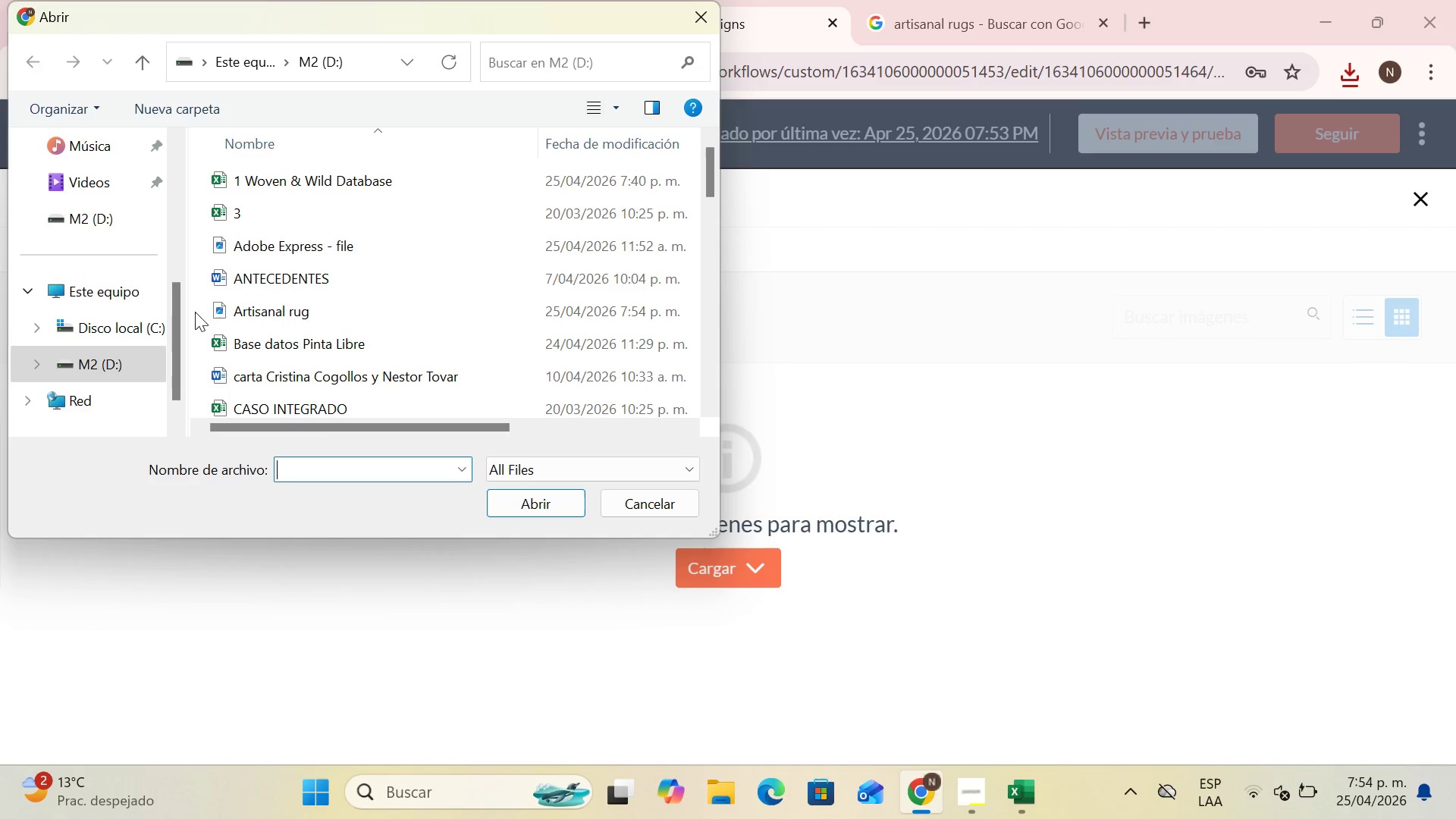 
type(artis)
 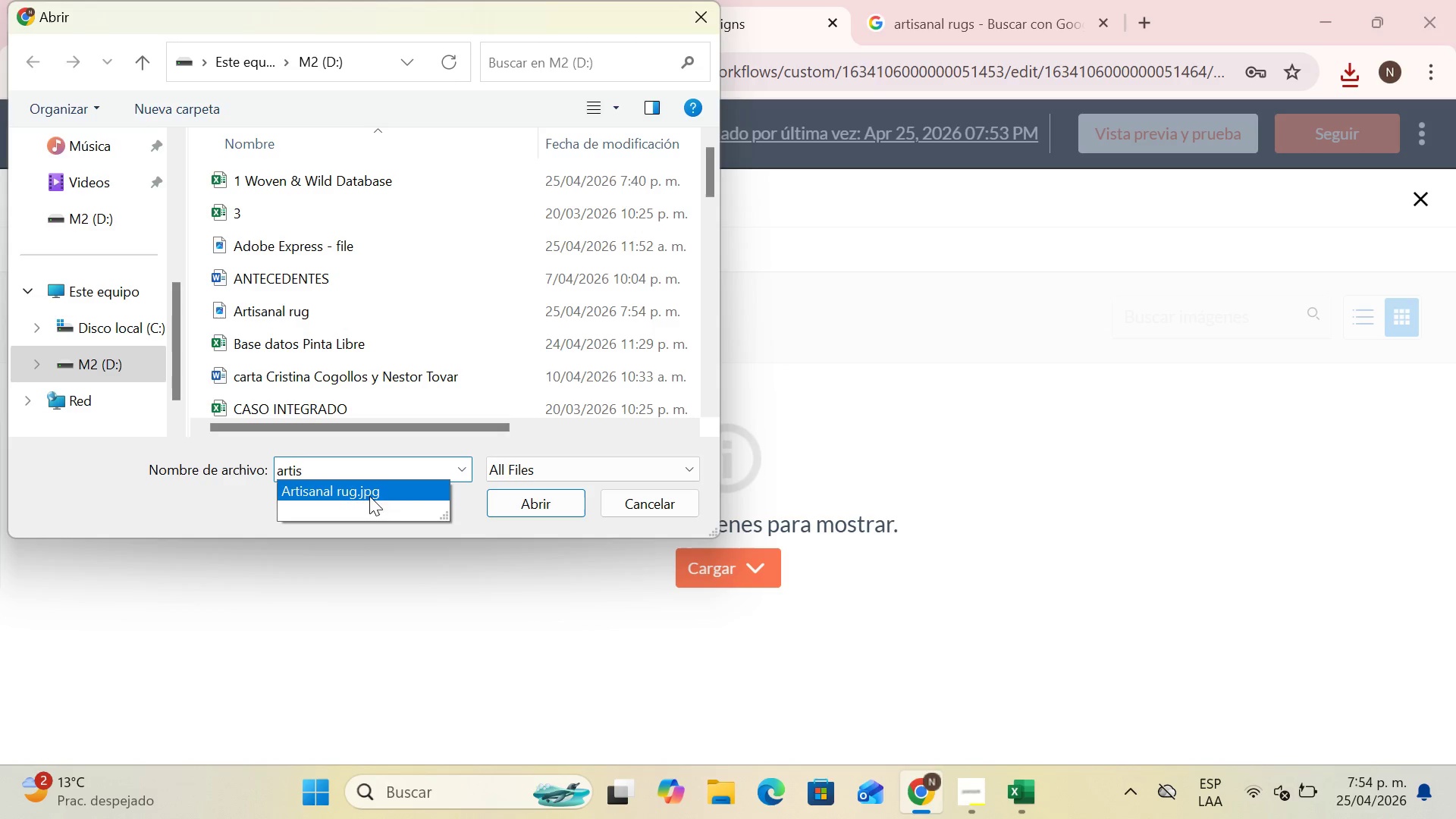 
double_click([411, 500])
 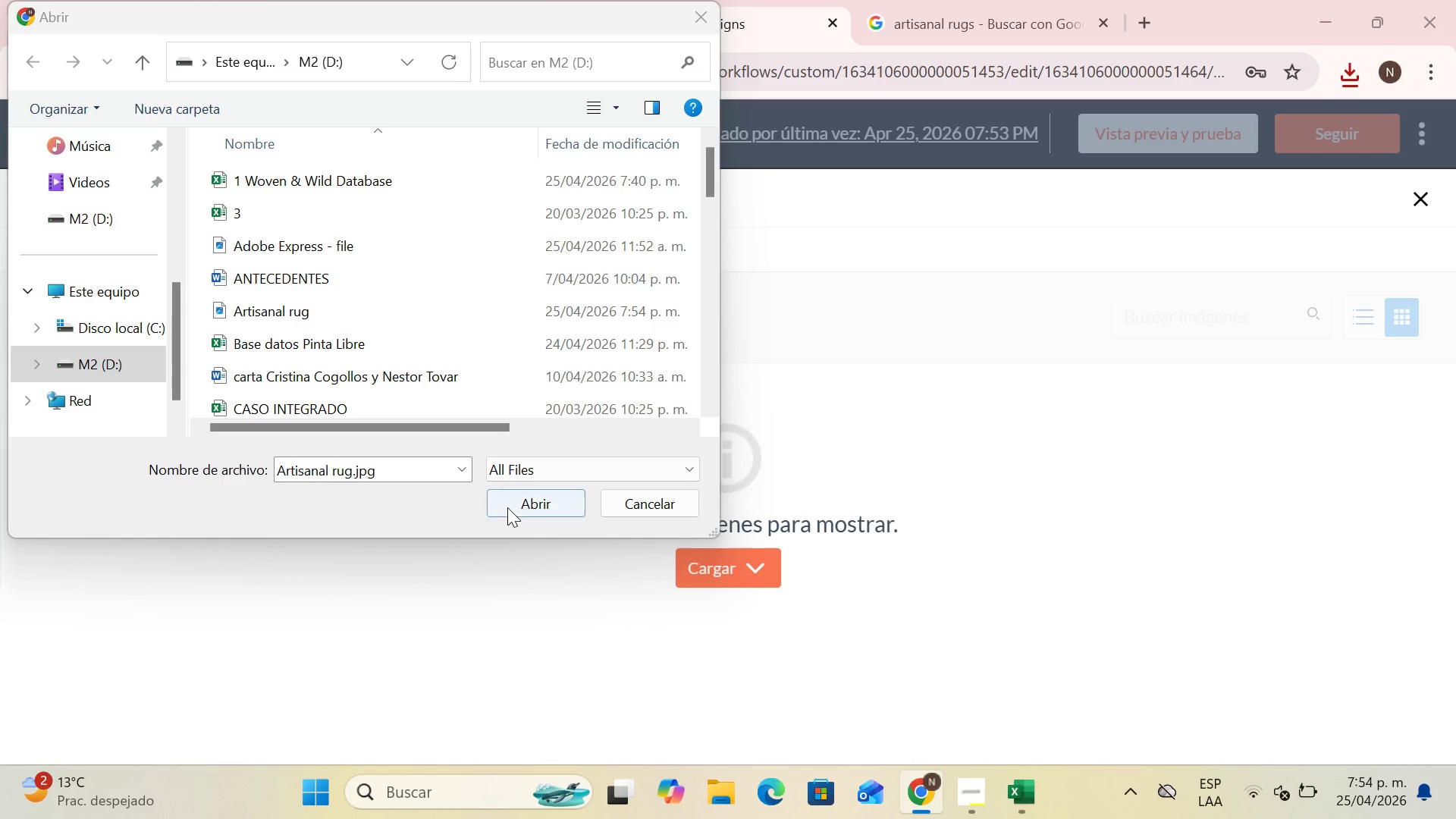 
left_click([507, 507])
 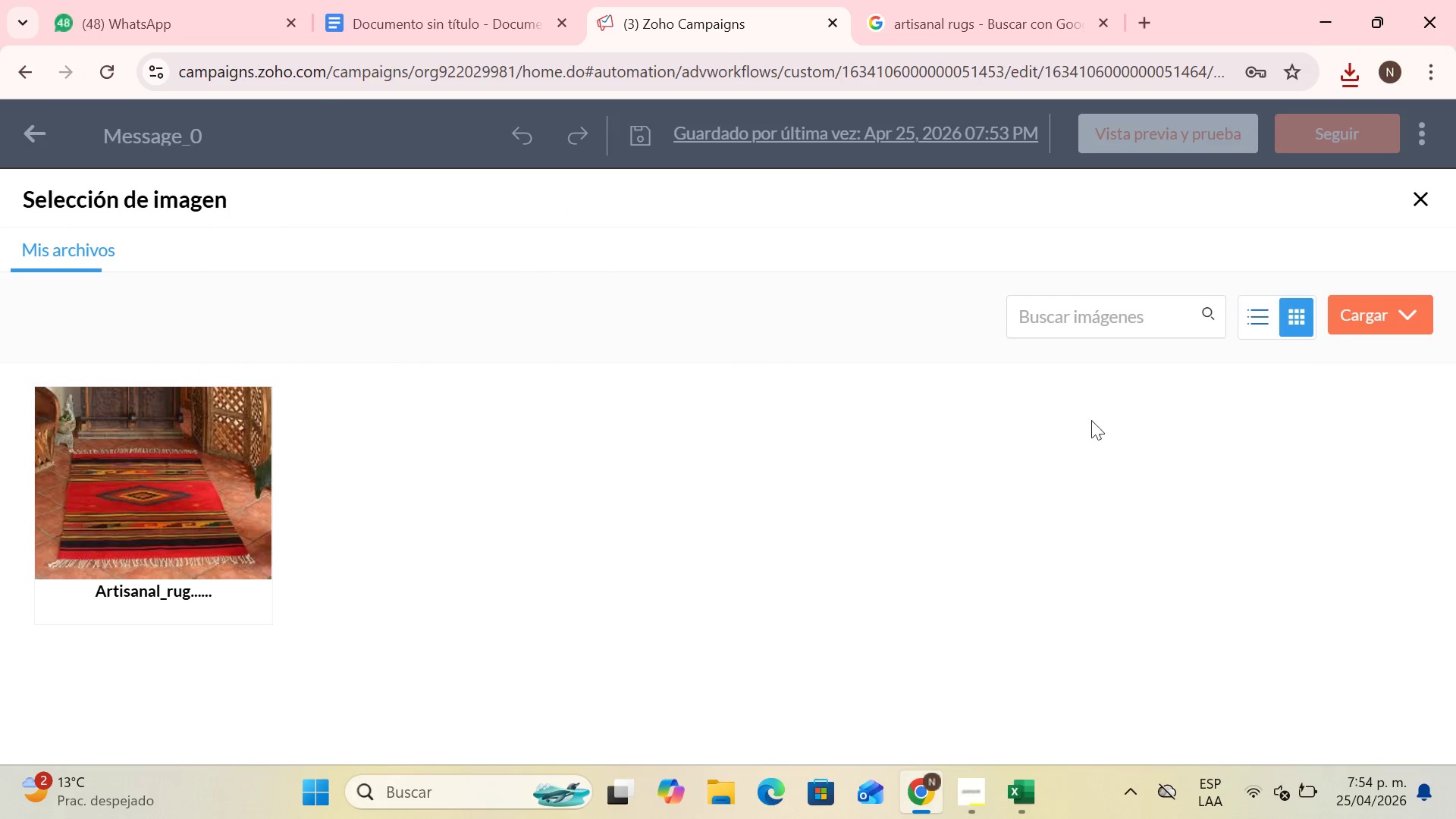 
wait(5.78)
 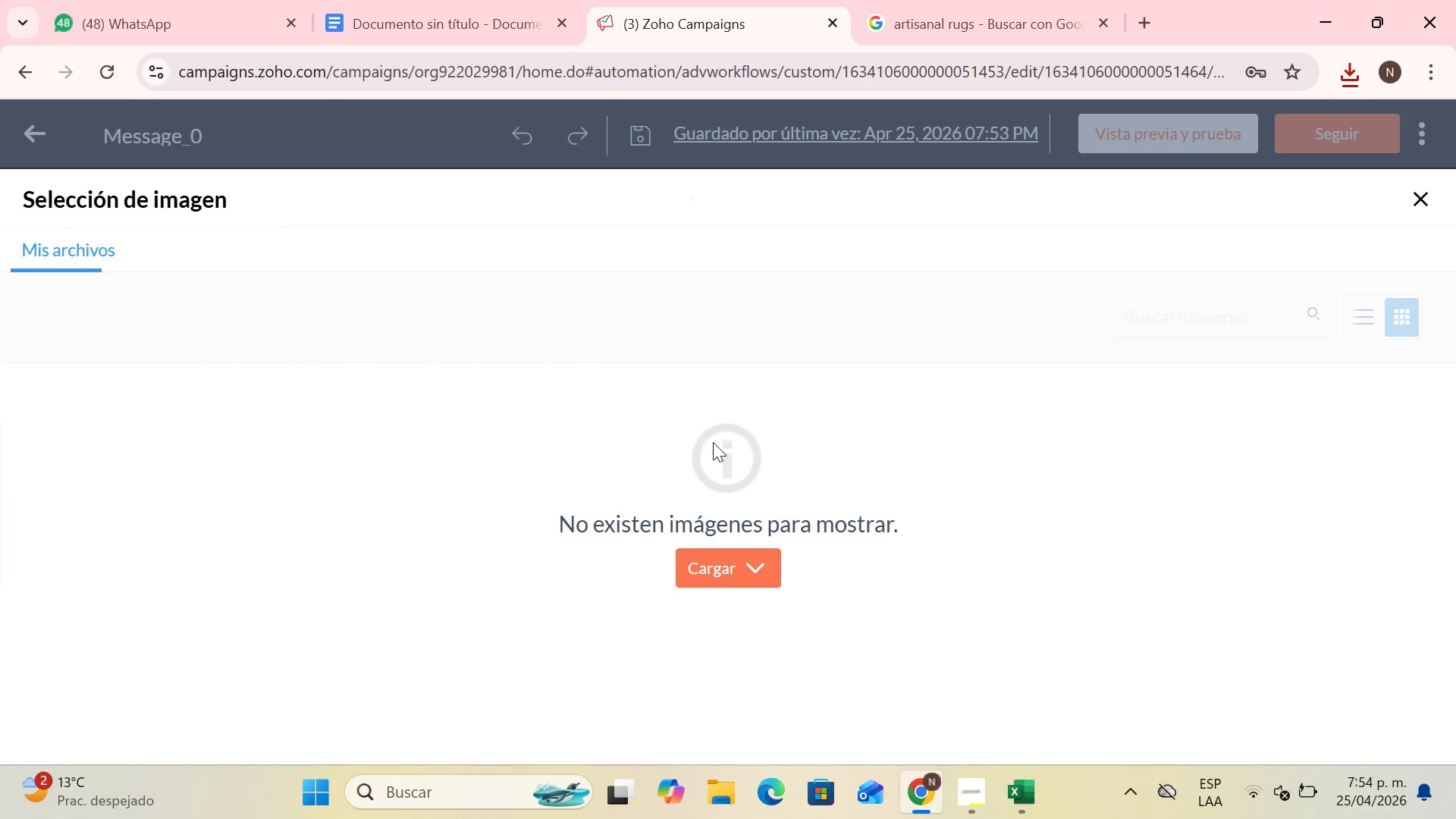 
left_click([1371, 328])
 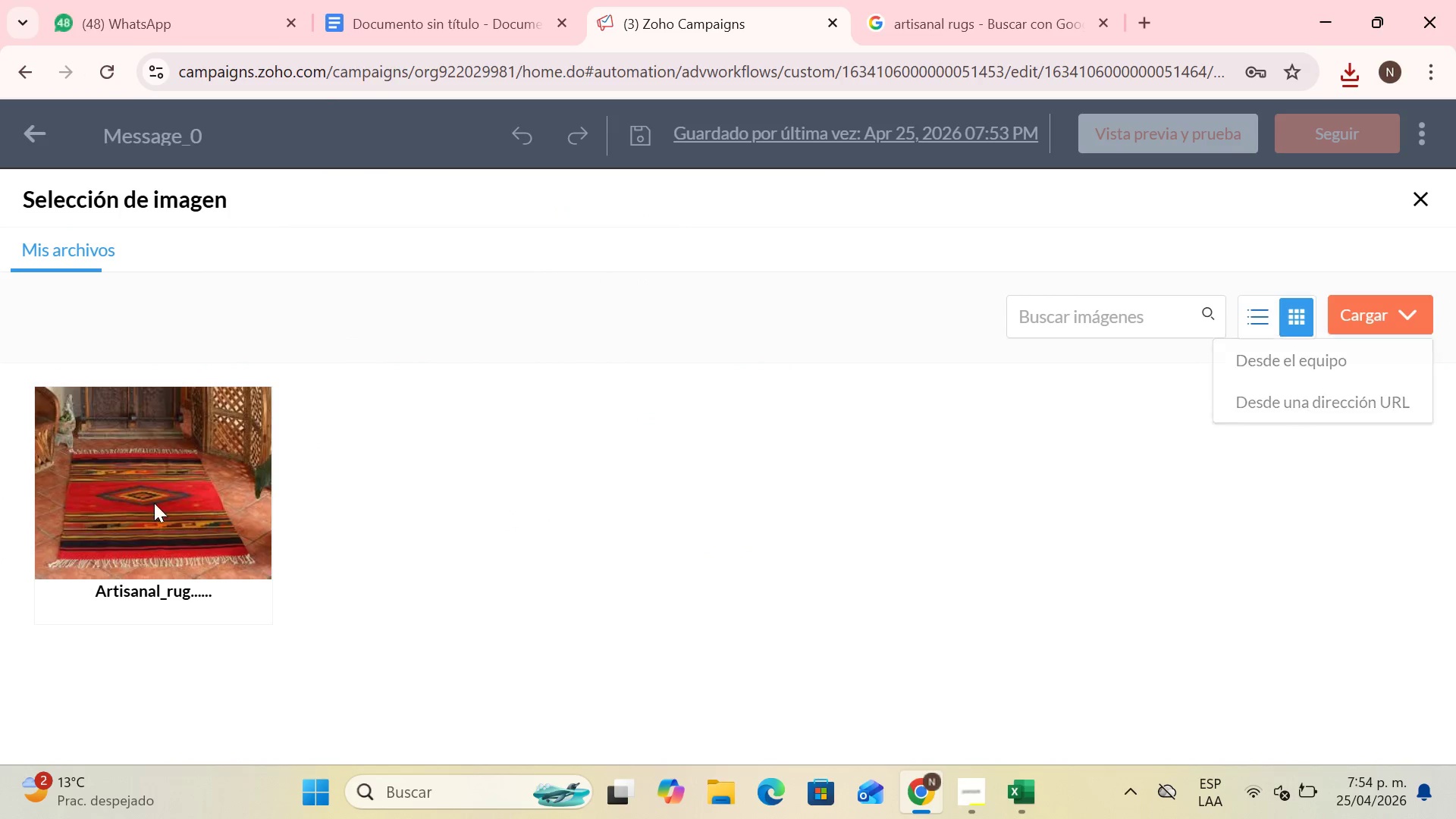 
double_click([45, 548])
 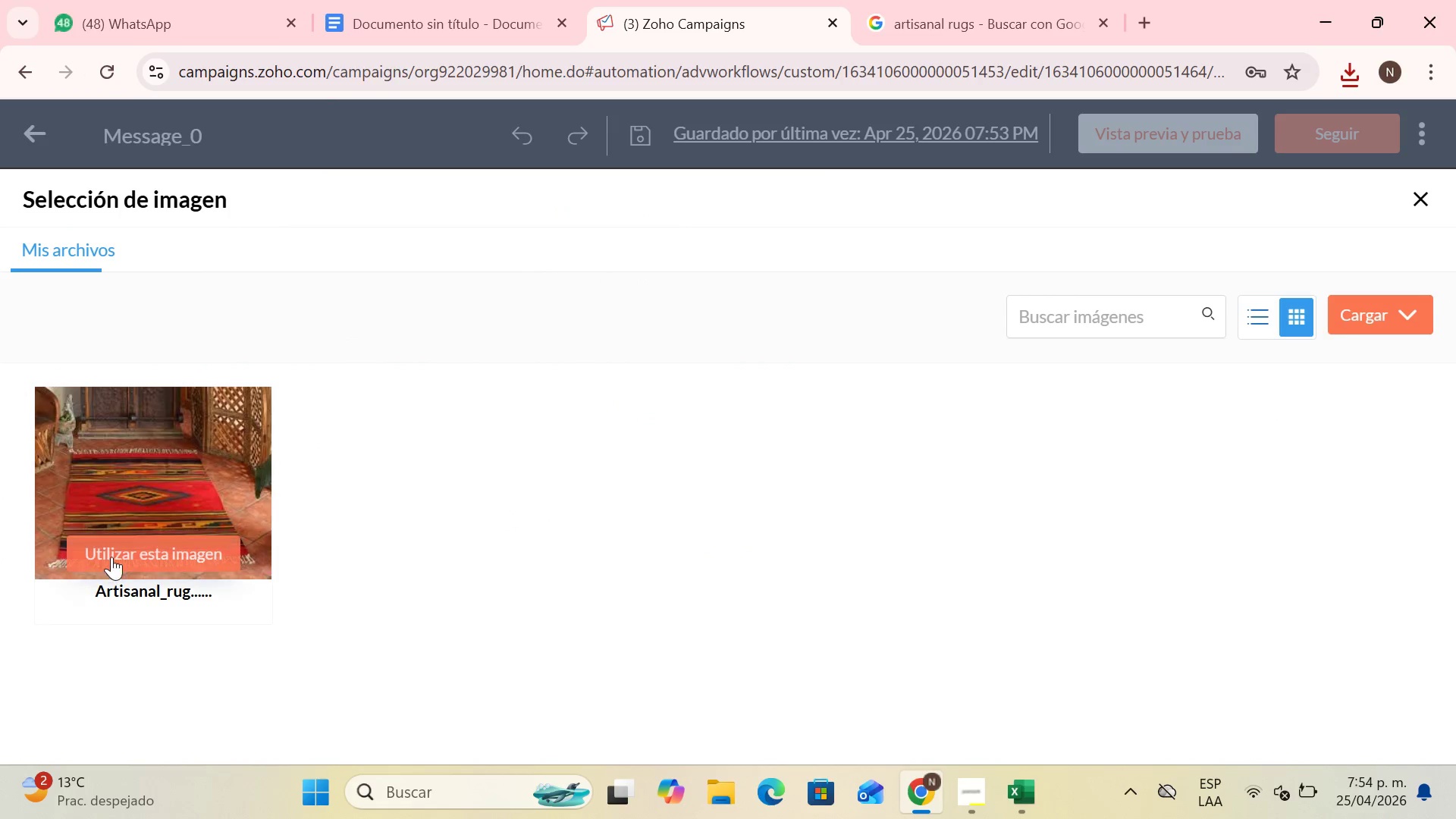 
left_click([113, 557])
 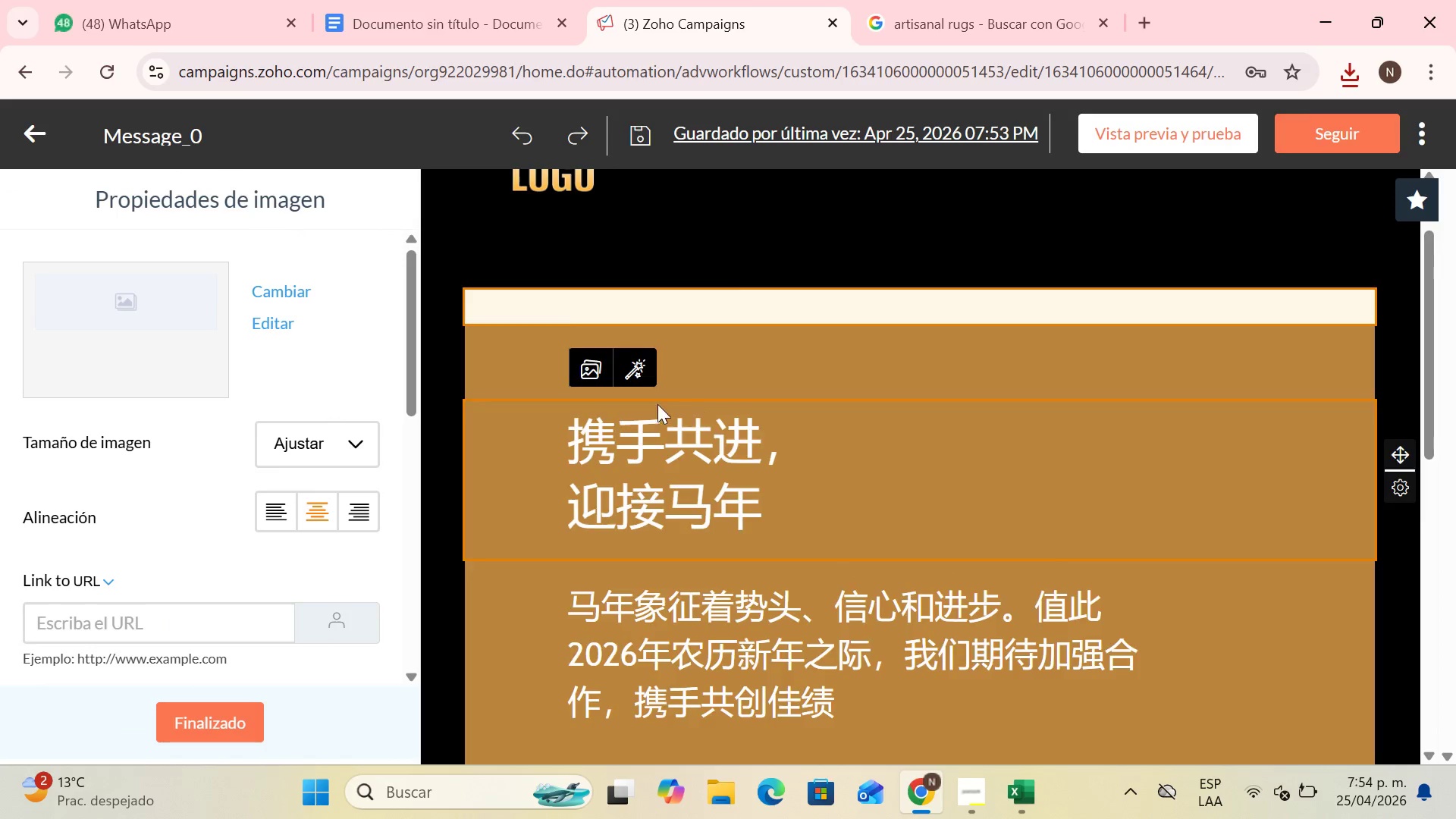 
scroll: coordinate [953, 422], scroll_direction: down, amount: 3.0
 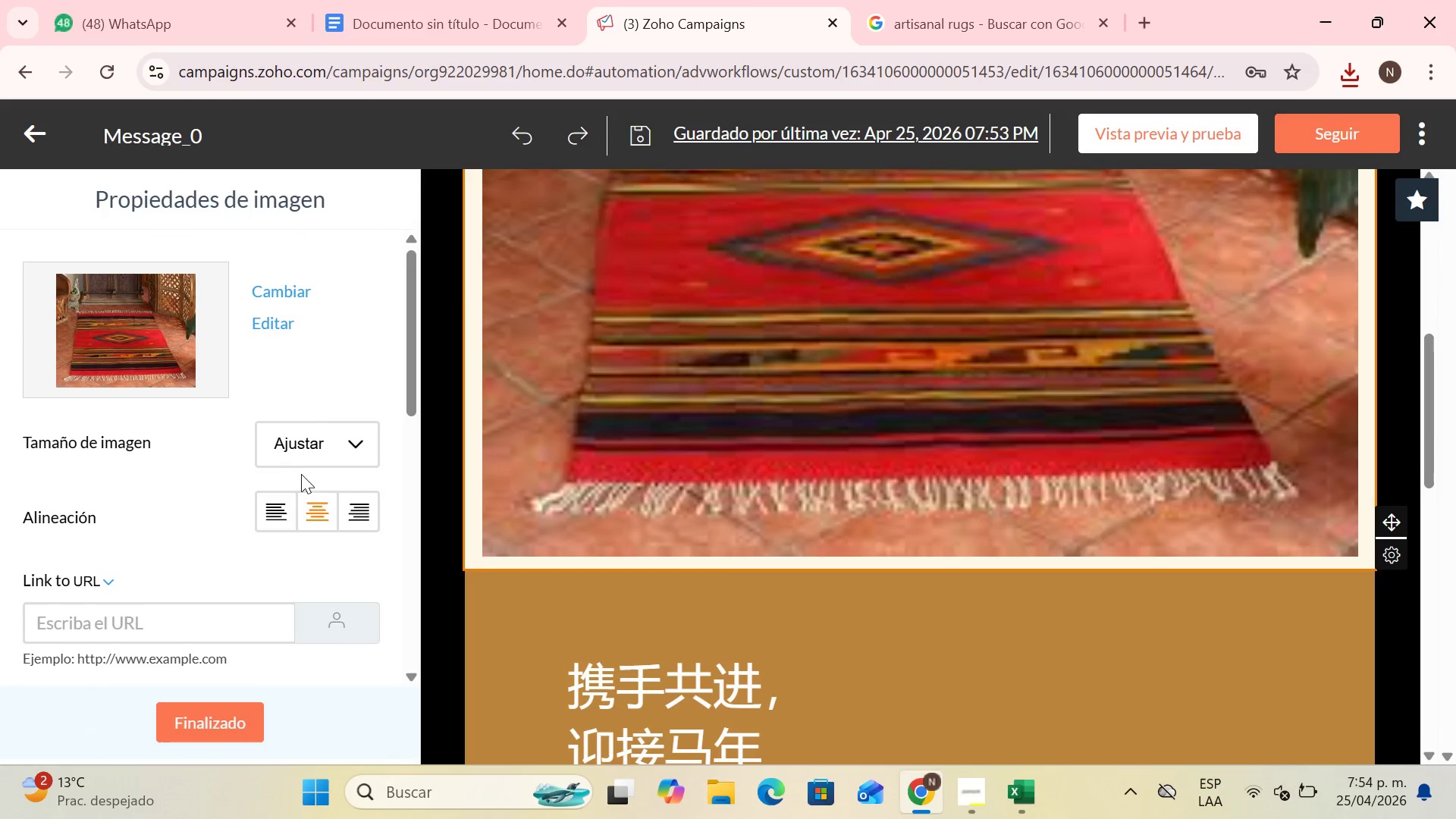 
left_click([327, 460])
 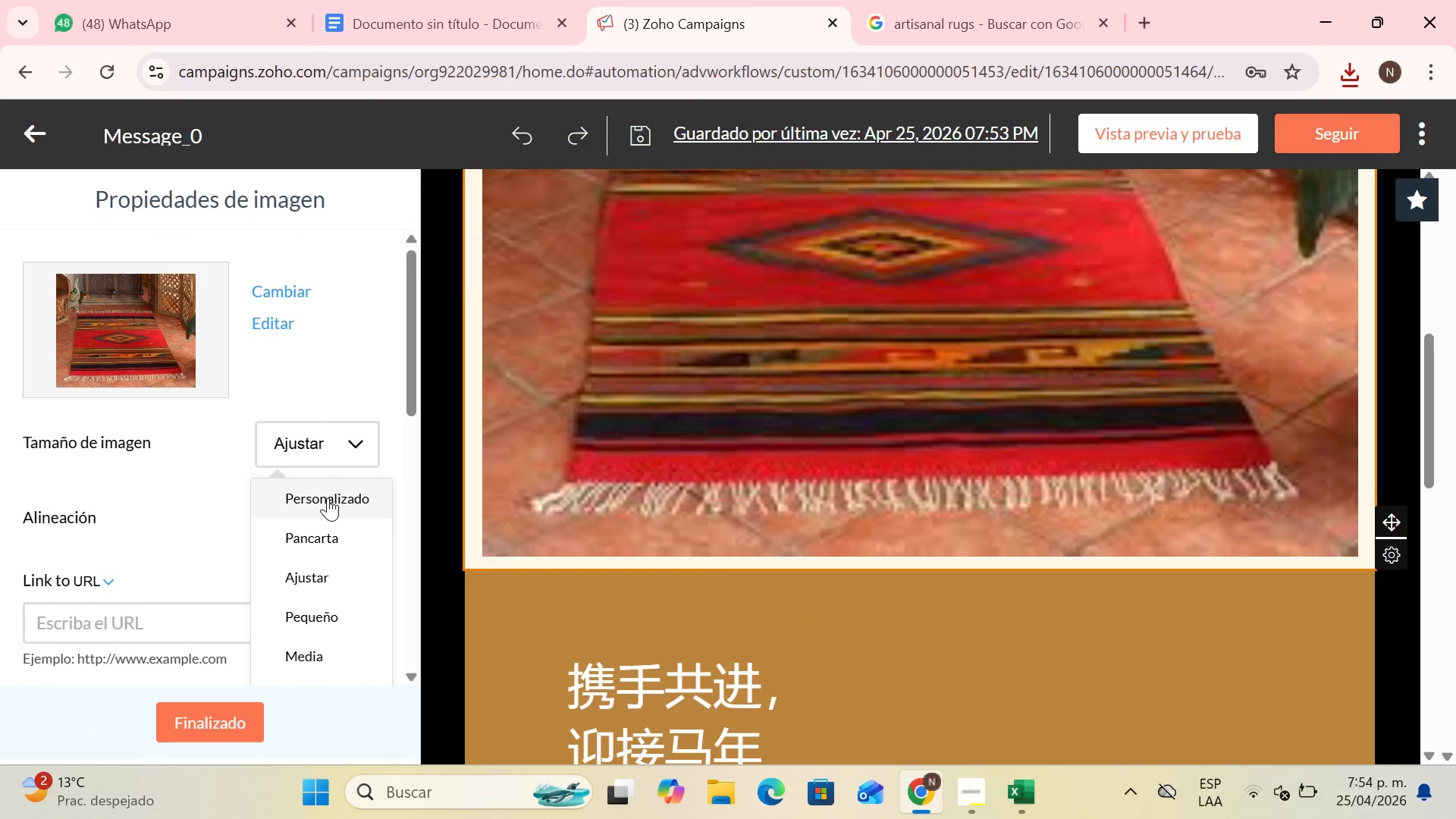 
left_click([328, 498])
 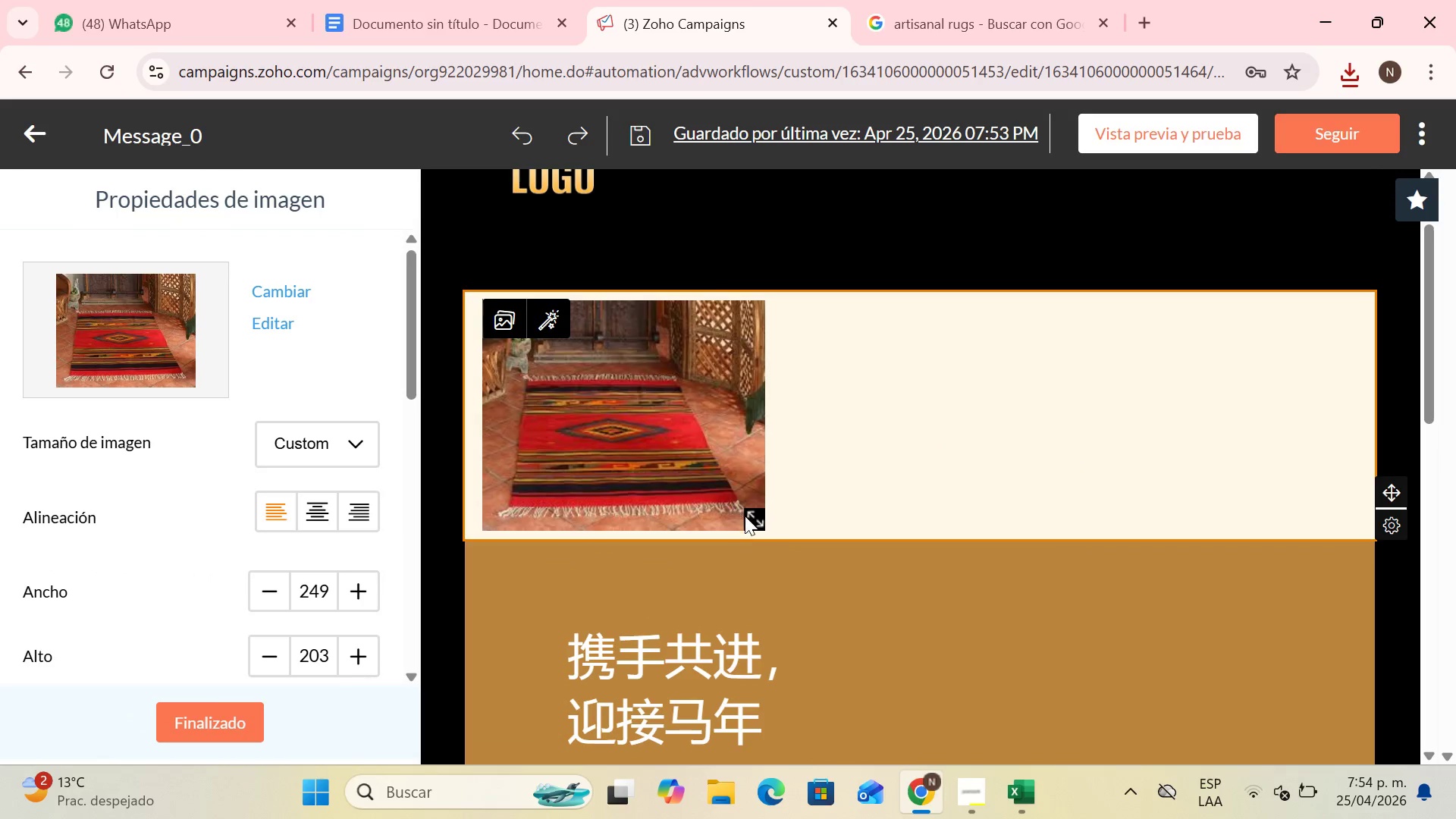 
left_click_drag(start_coordinate=[745, 516], to_coordinate=[897, 628])
 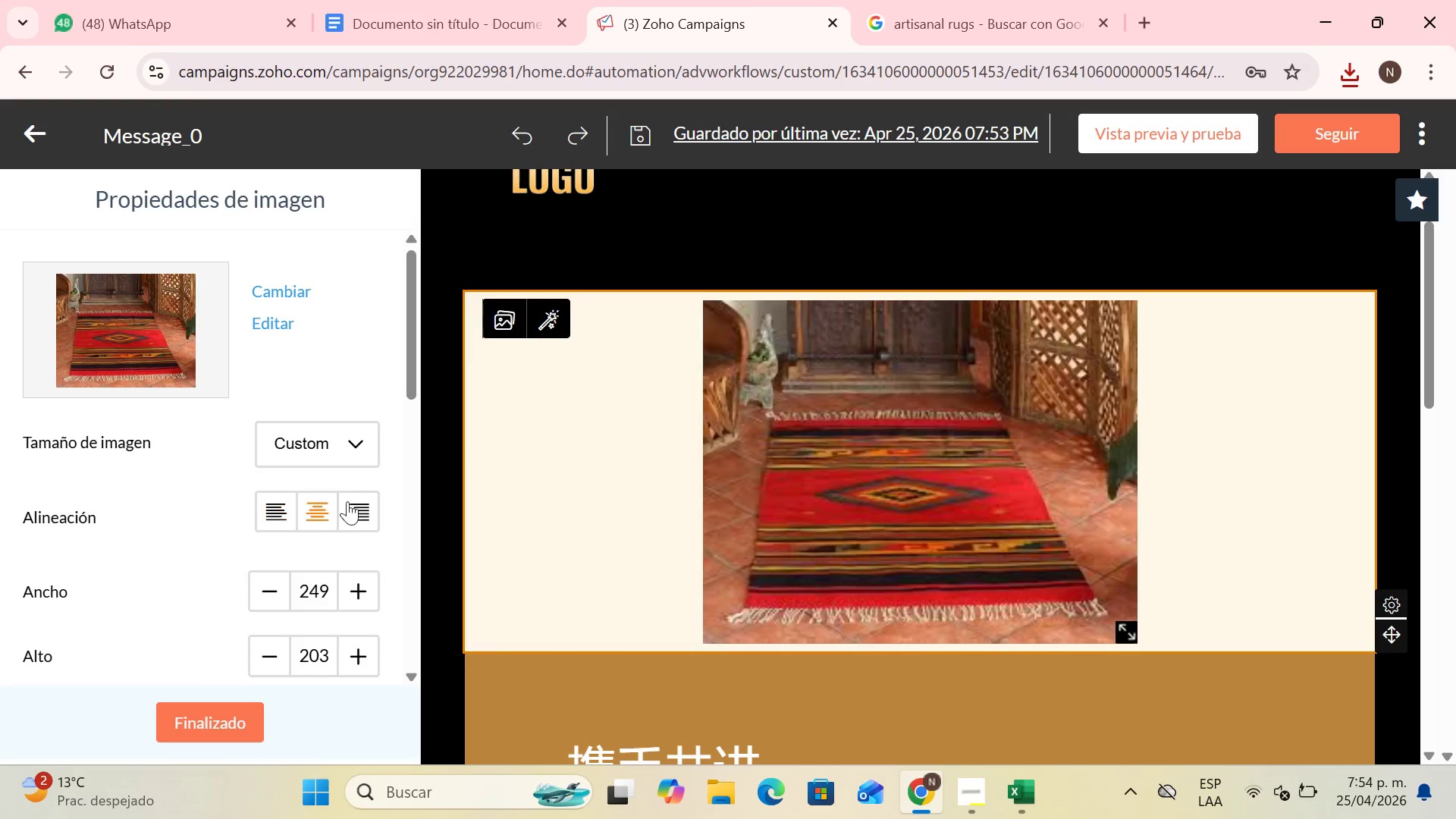 
scroll: coordinate [281, 499], scroll_direction: down, amount: 3.0
 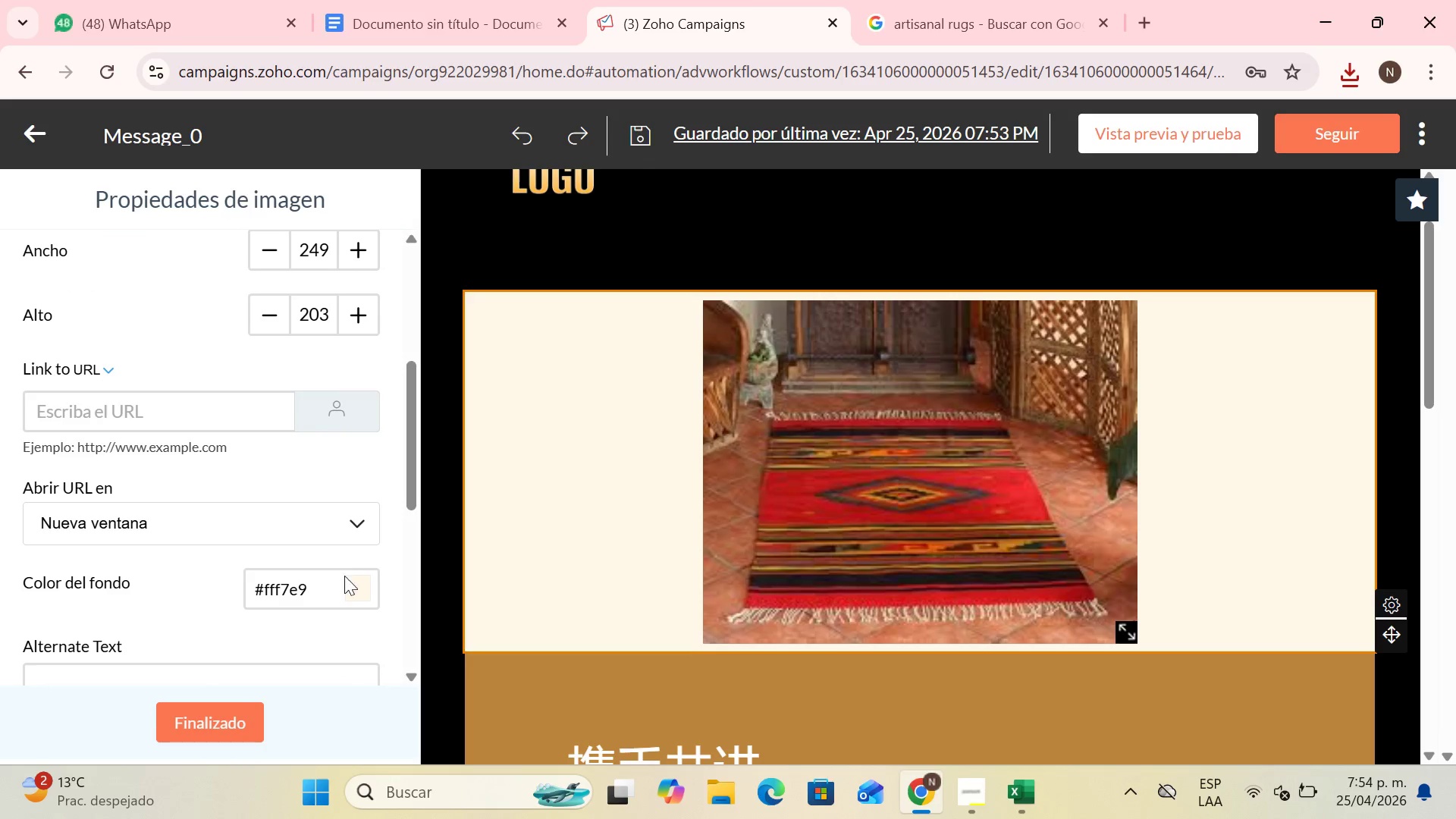 
left_click([347, 579])
 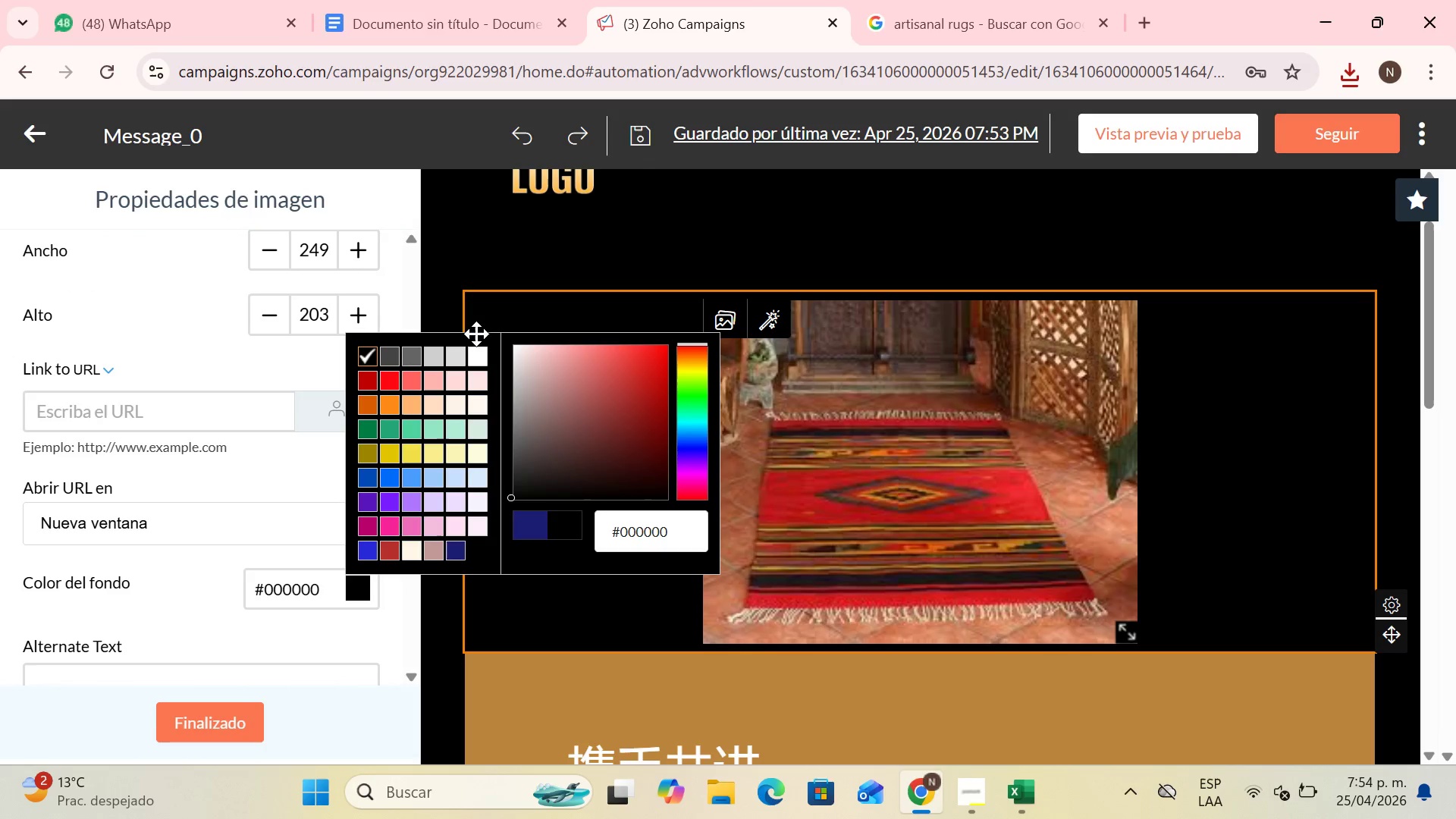 
scroll: coordinate [800, 286], scroll_direction: up, amount: 6.0
 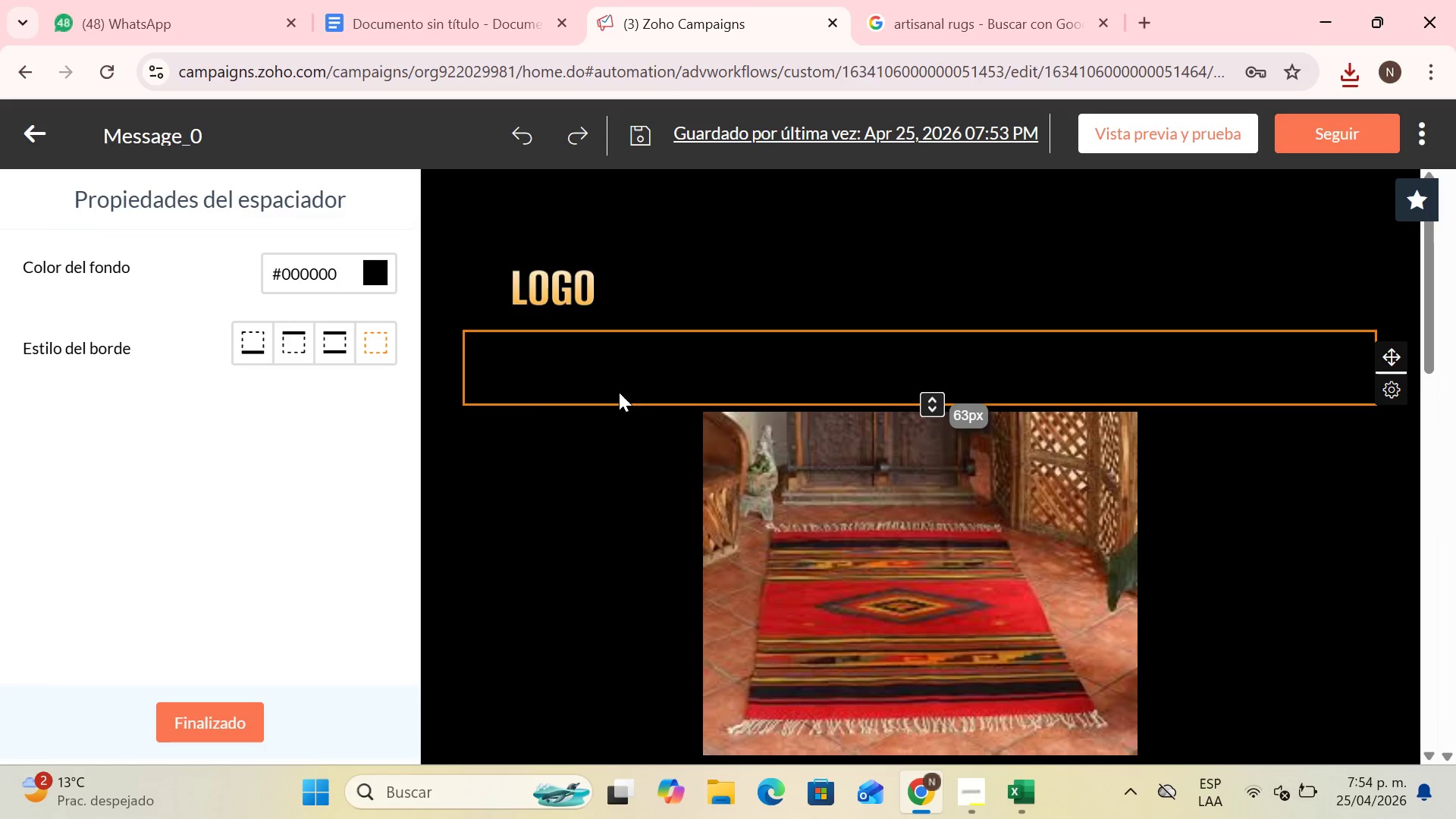 
scroll: coordinate [623, 397], scroll_direction: down, amount: 4.0
 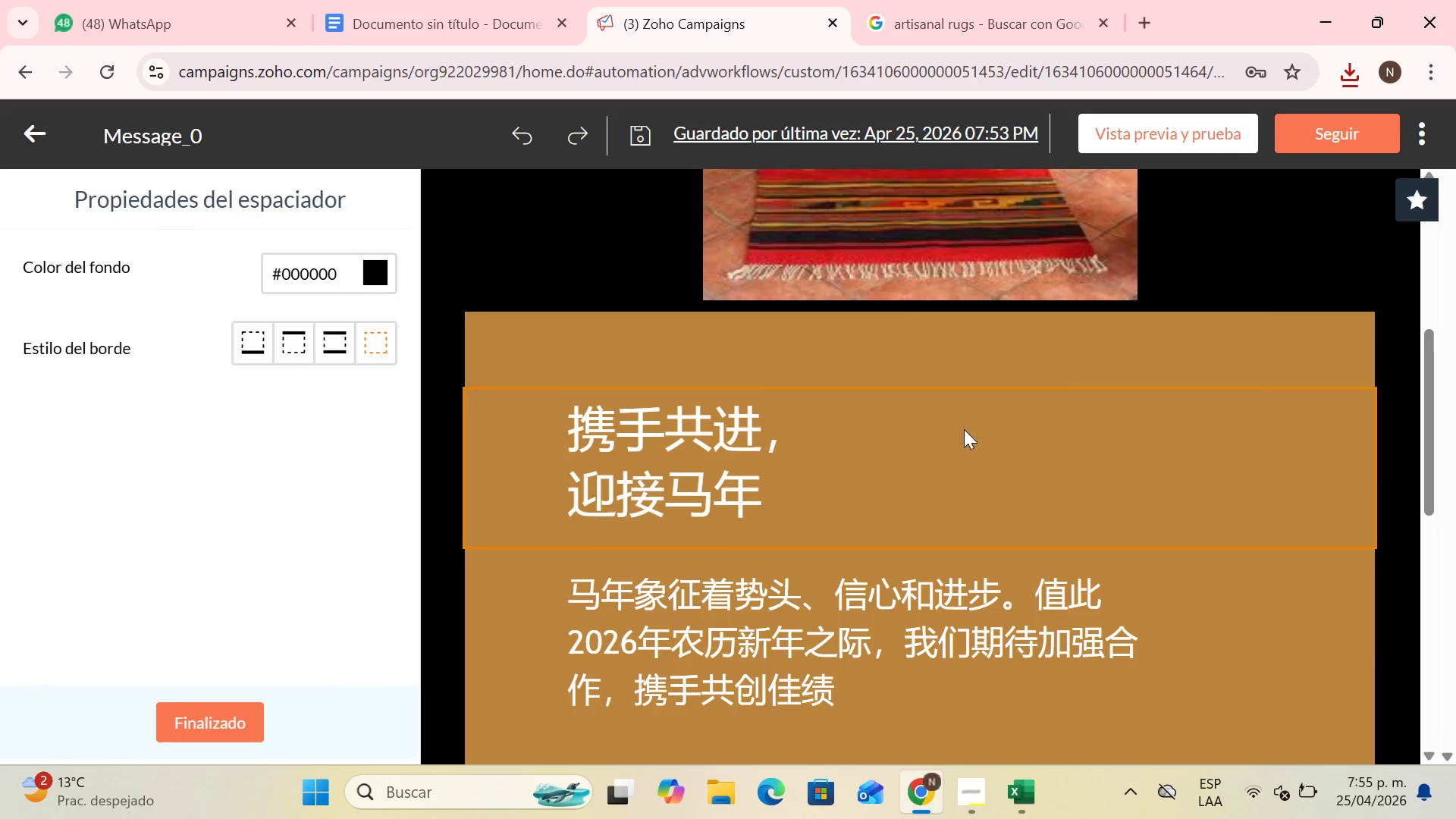 
left_click([911, 464])
 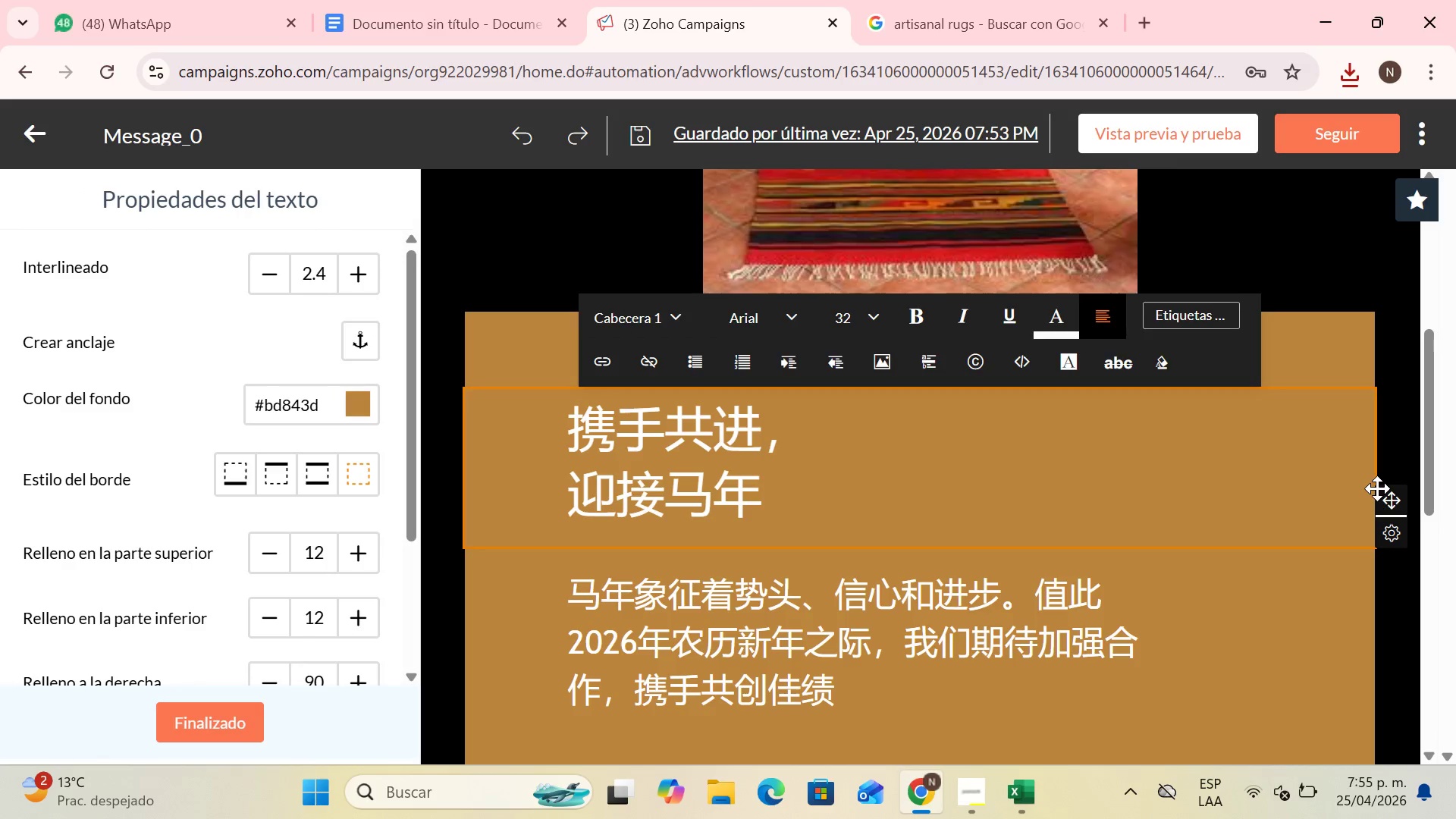 
left_click_drag(start_coordinate=[1381, 491], to_coordinate=[883, 616])
 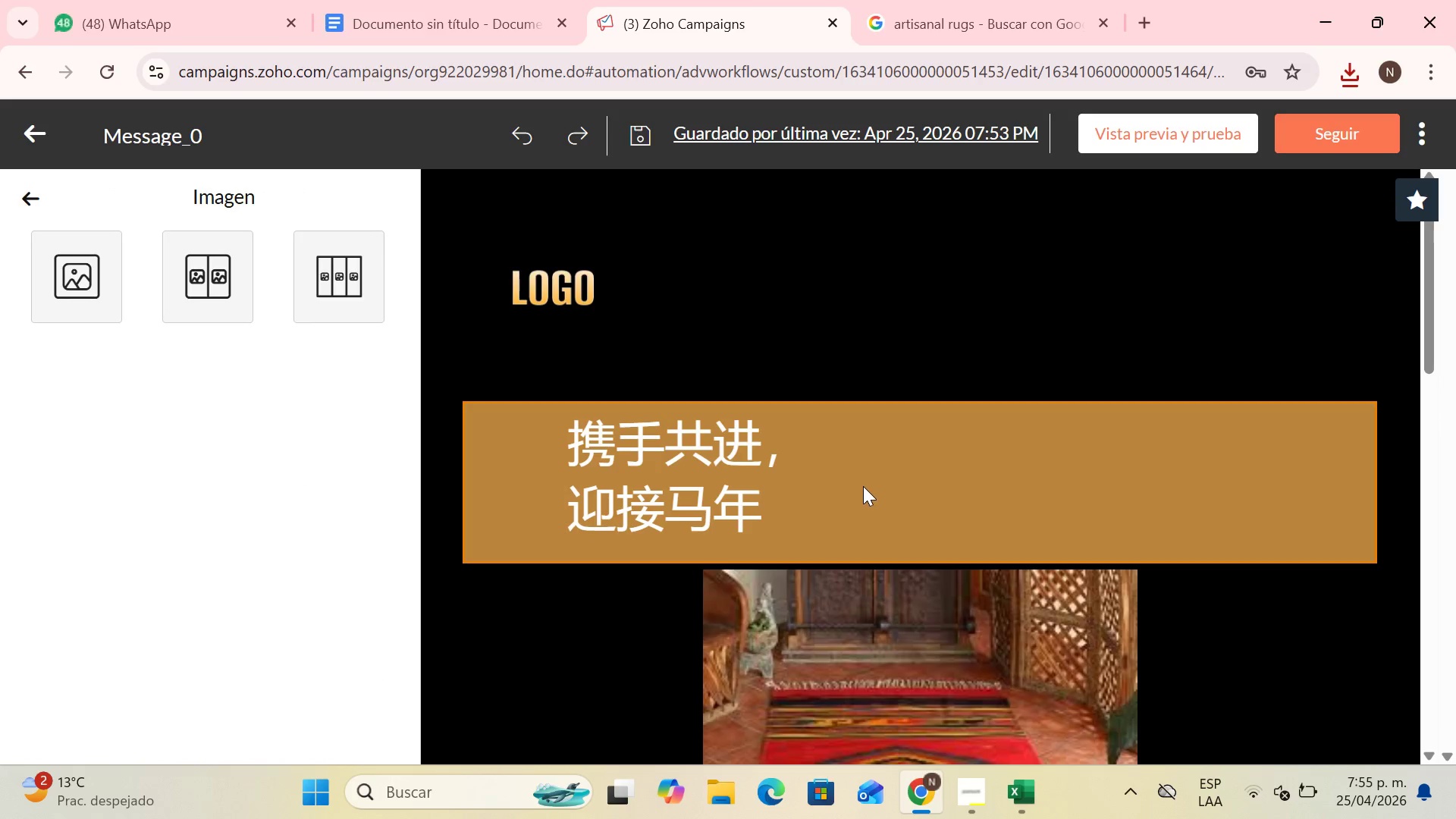 
scroll: coordinate [863, 486], scroll_direction: up, amount: 1.0
 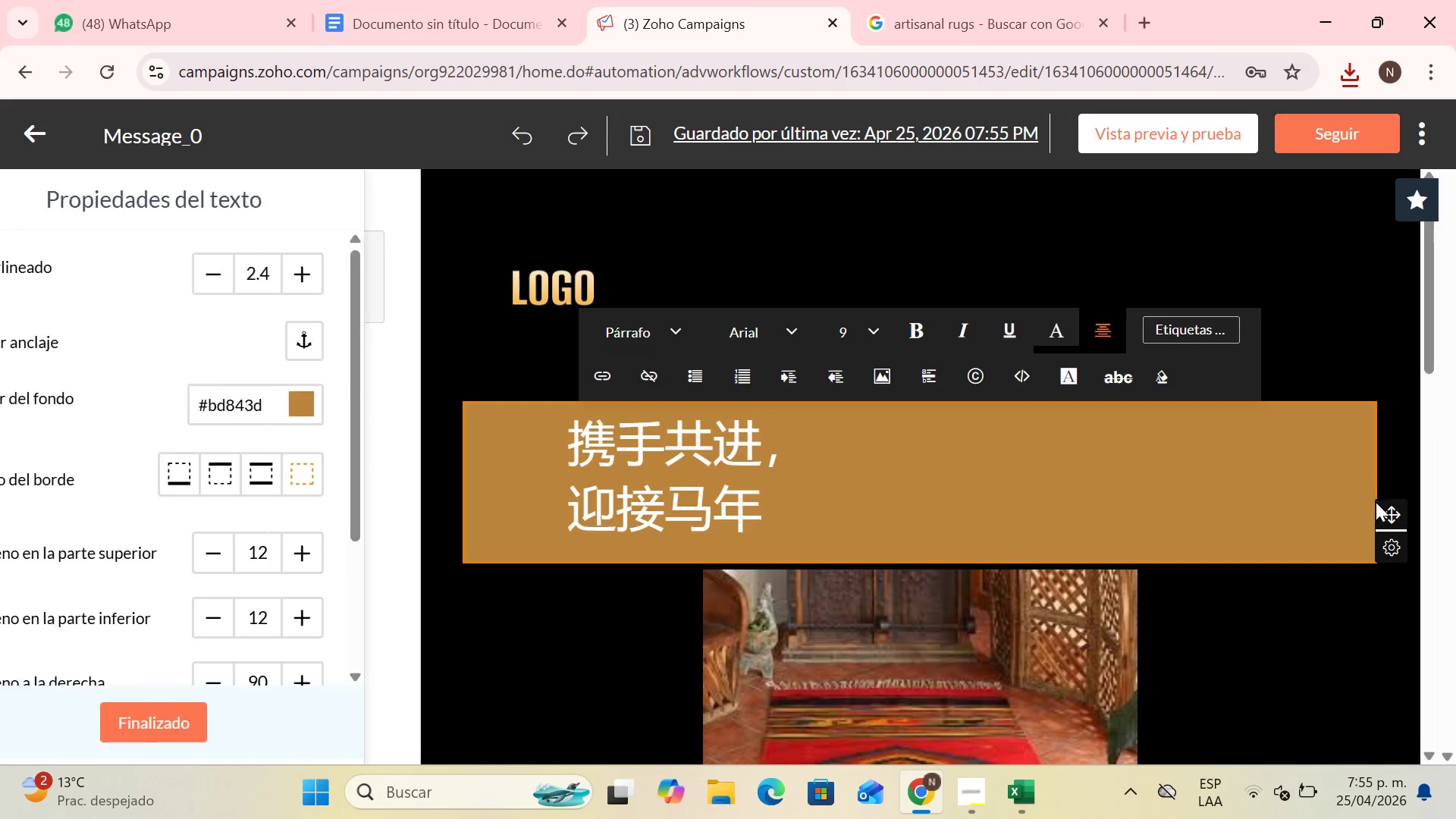 
left_click_drag(start_coordinate=[1385, 510], to_coordinate=[1388, 486])
 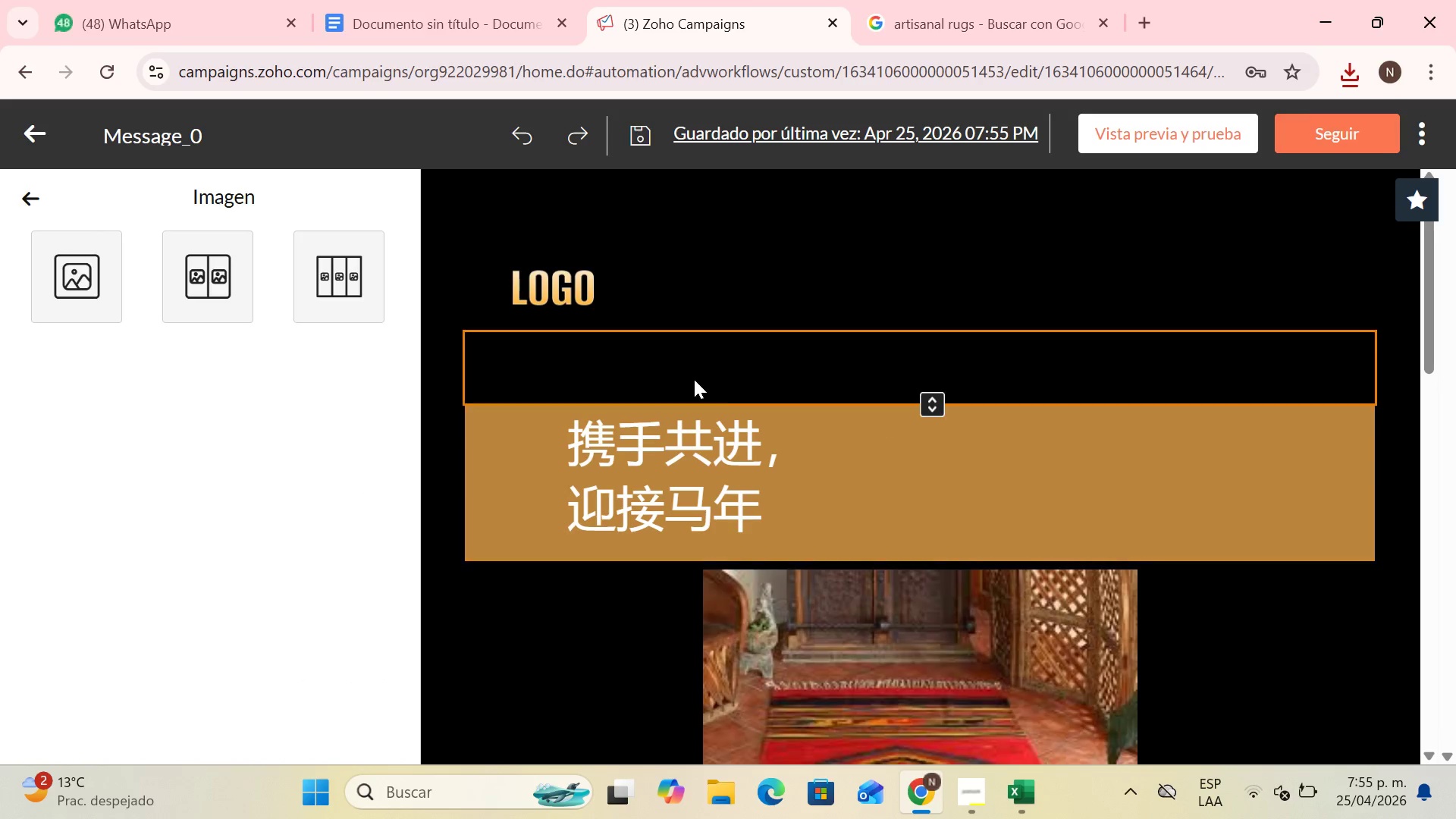 
scroll: coordinate [694, 379], scroll_direction: down, amount: 2.0
 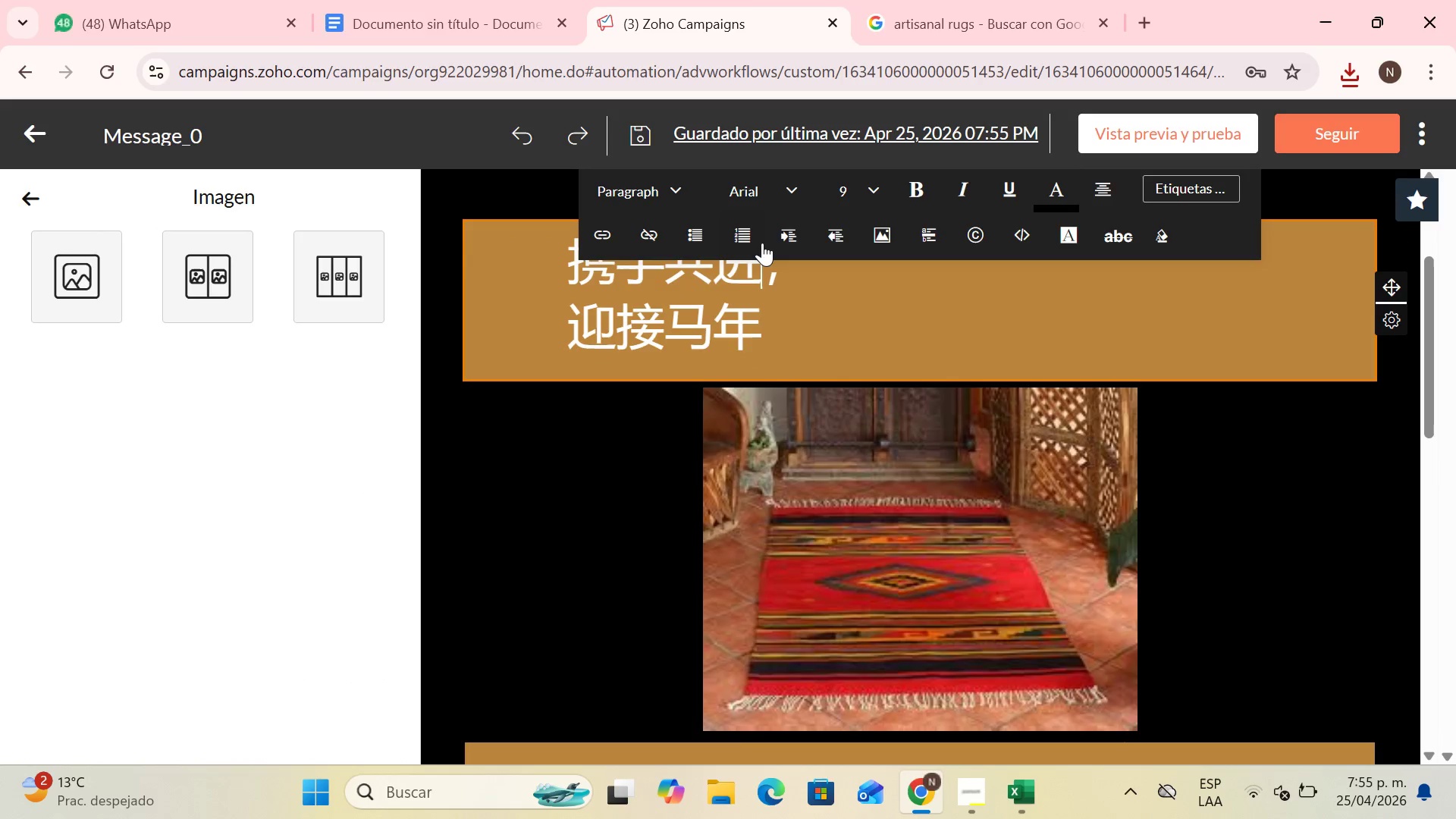 
double_click([762, 243])
 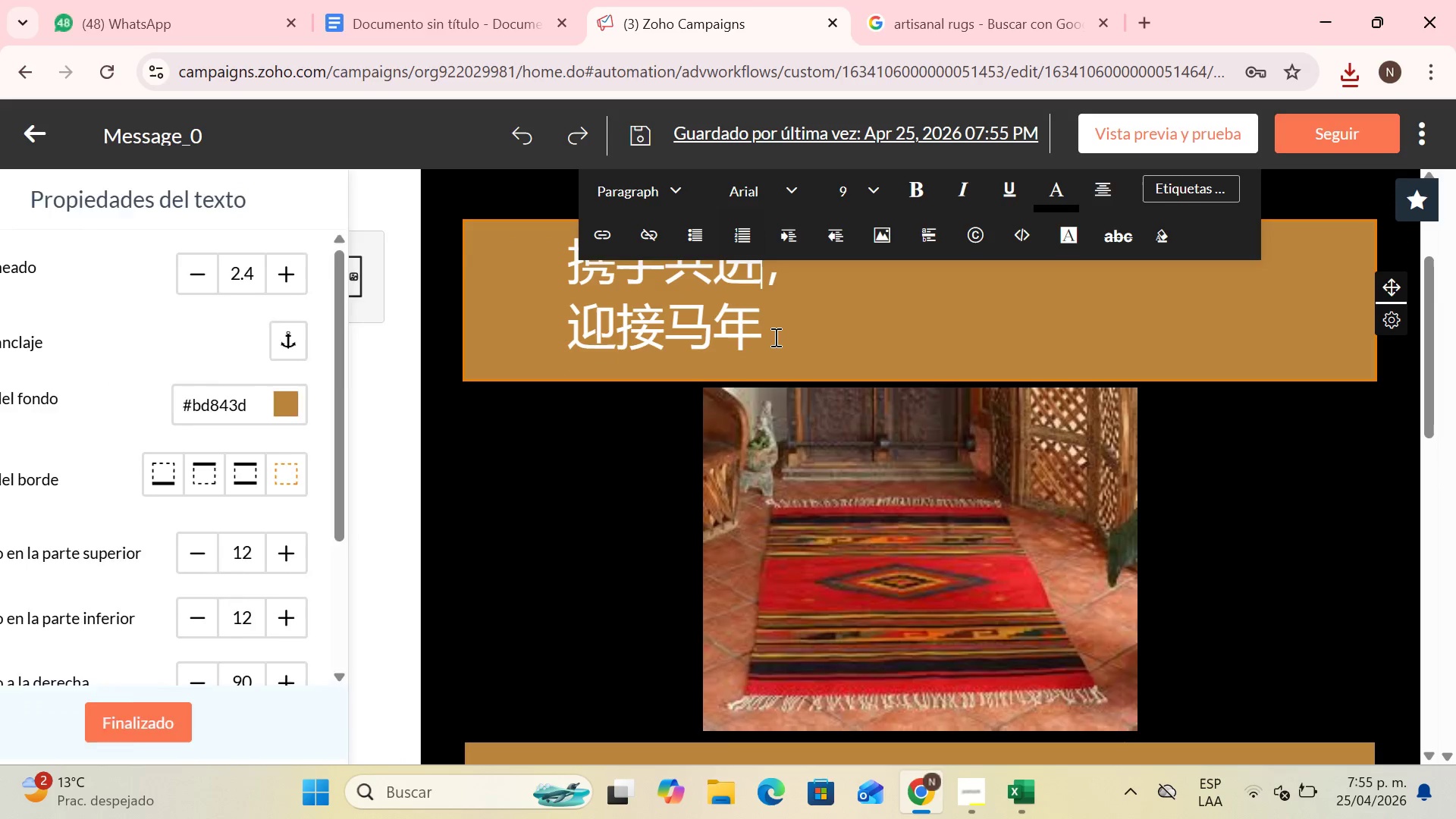 
left_click([774, 337])
 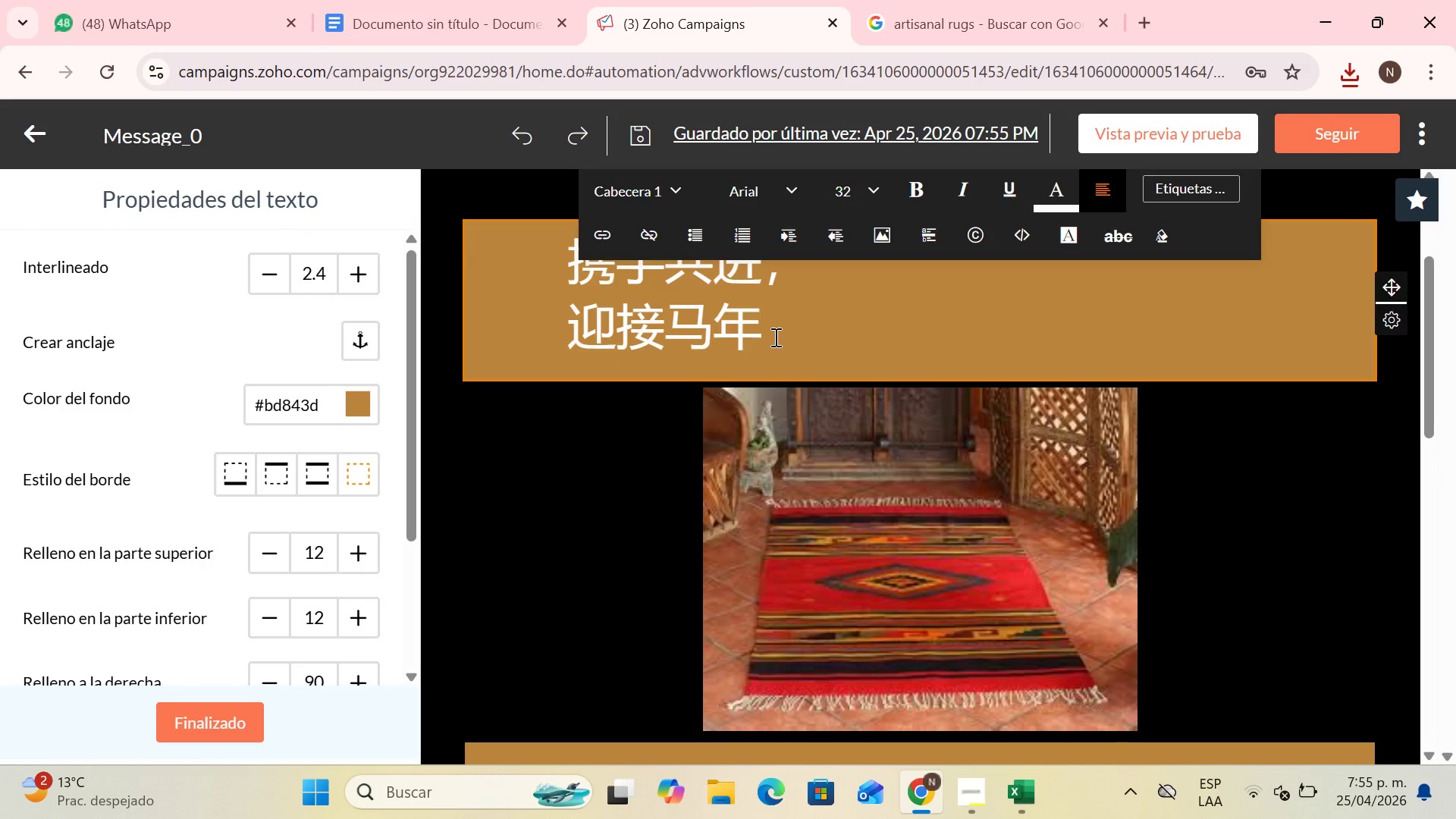 
hold_key(key=Backspace, duration=0.73)
 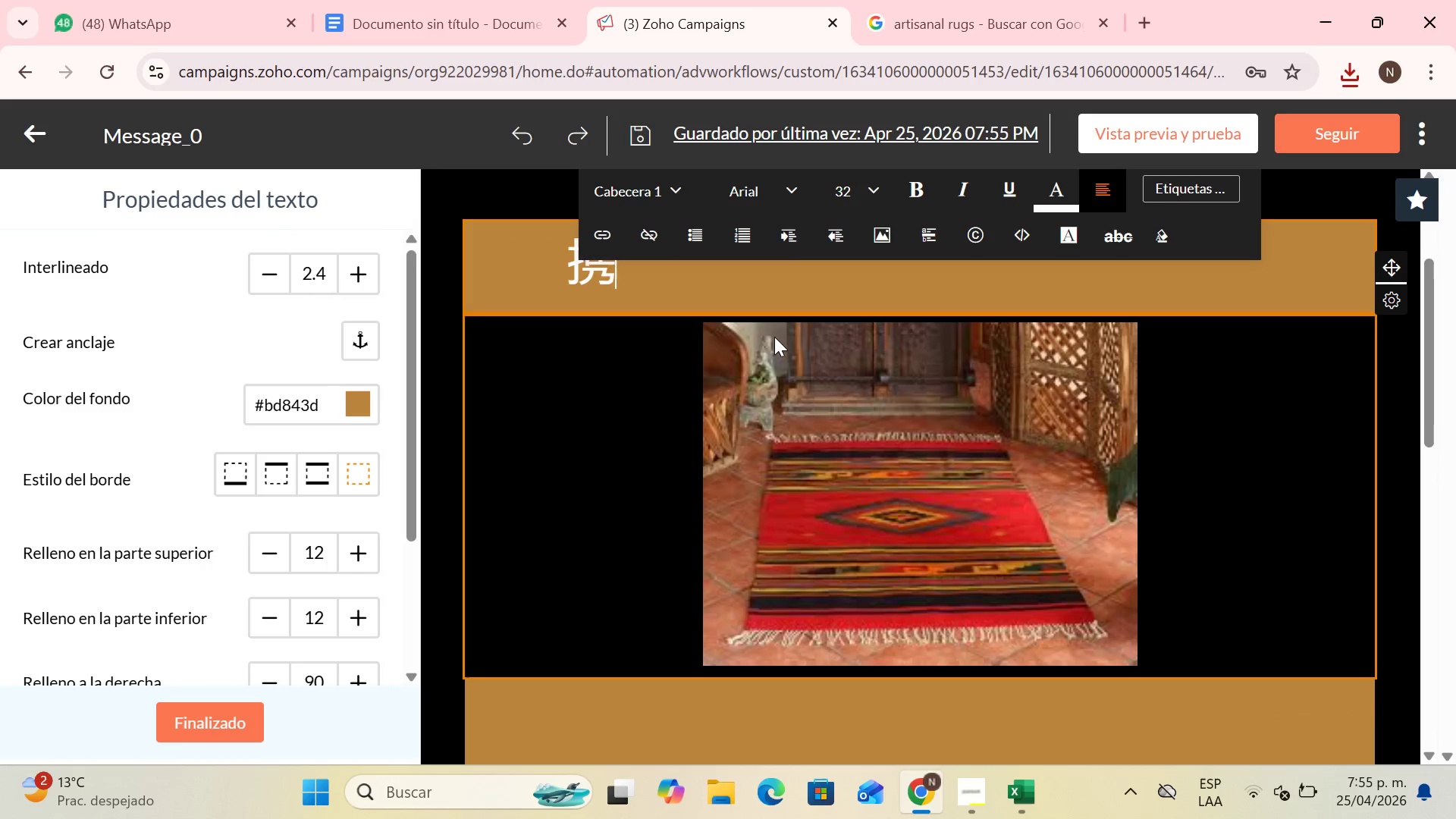 
key(Backspace)
 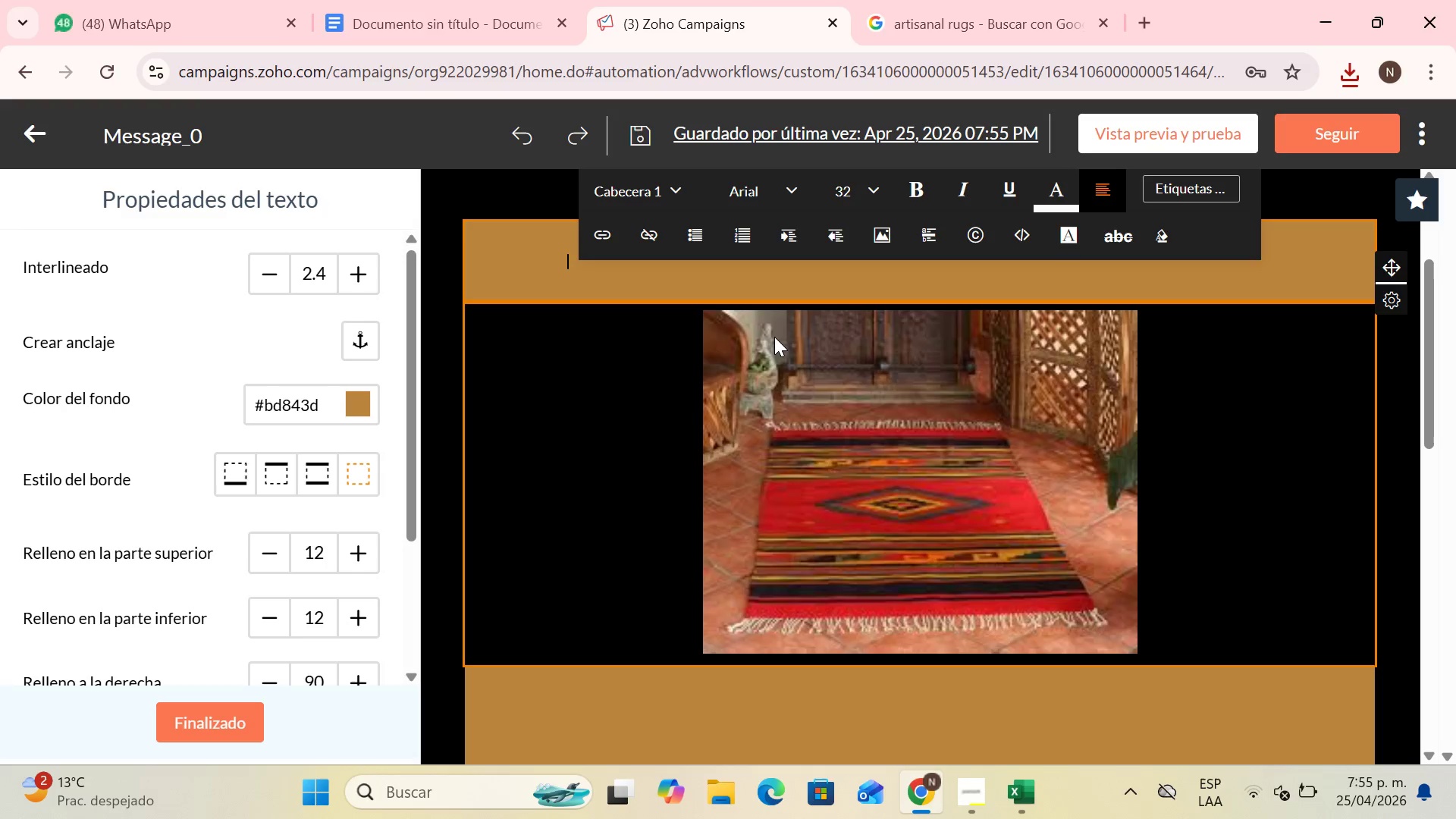 
key(Backspace)
 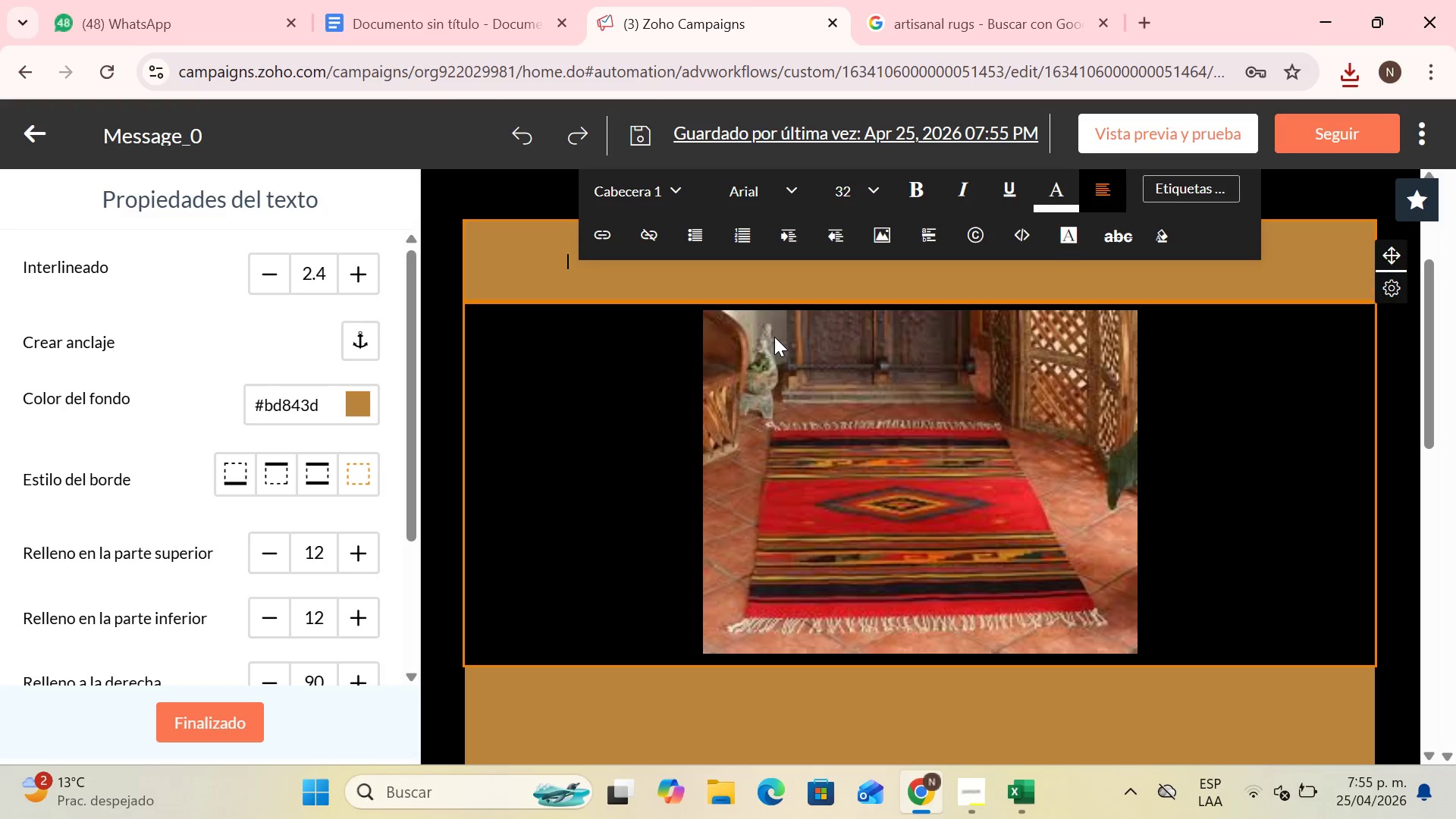 
key(Backspace)
 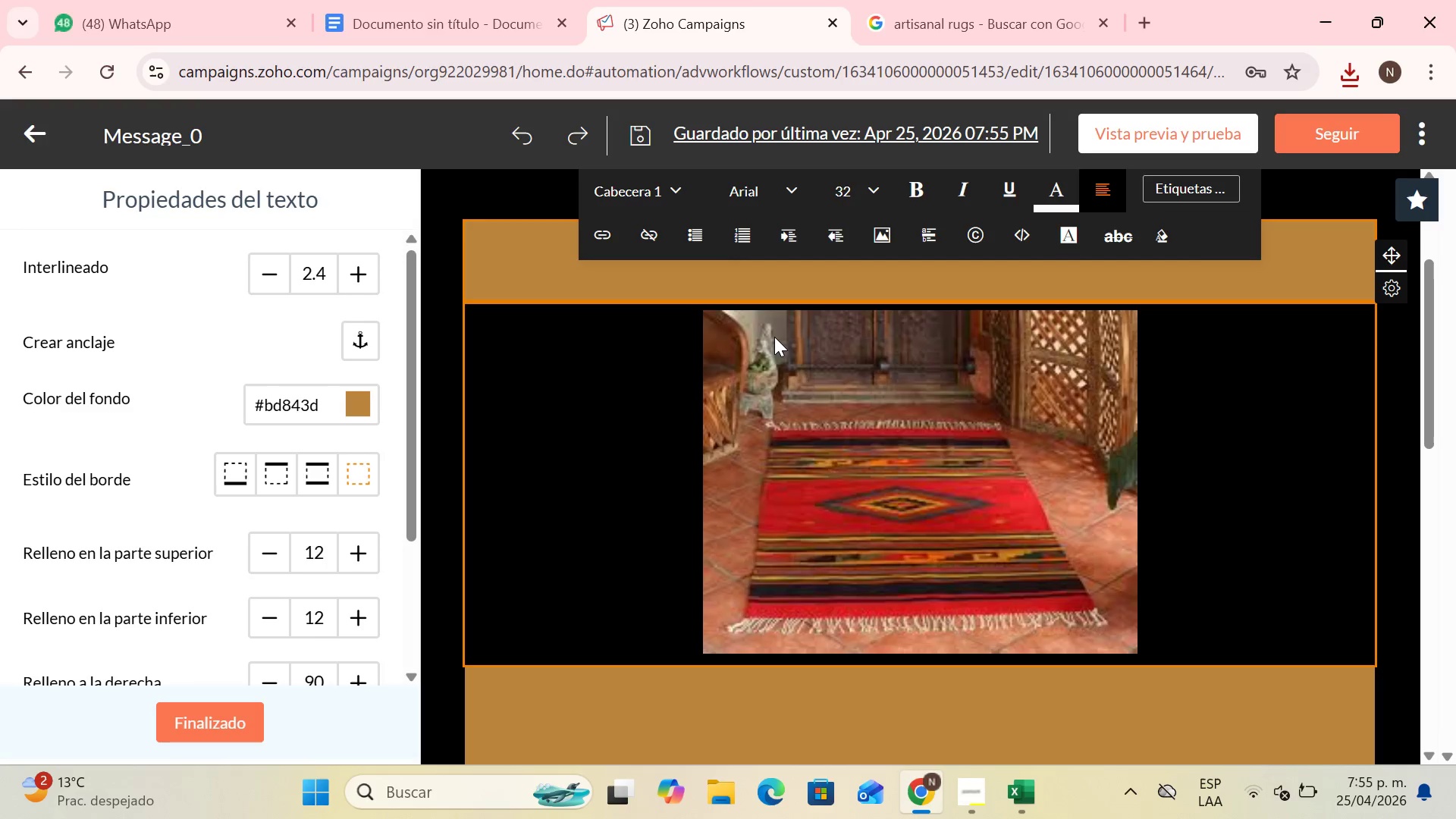 
key(CapsLock)
 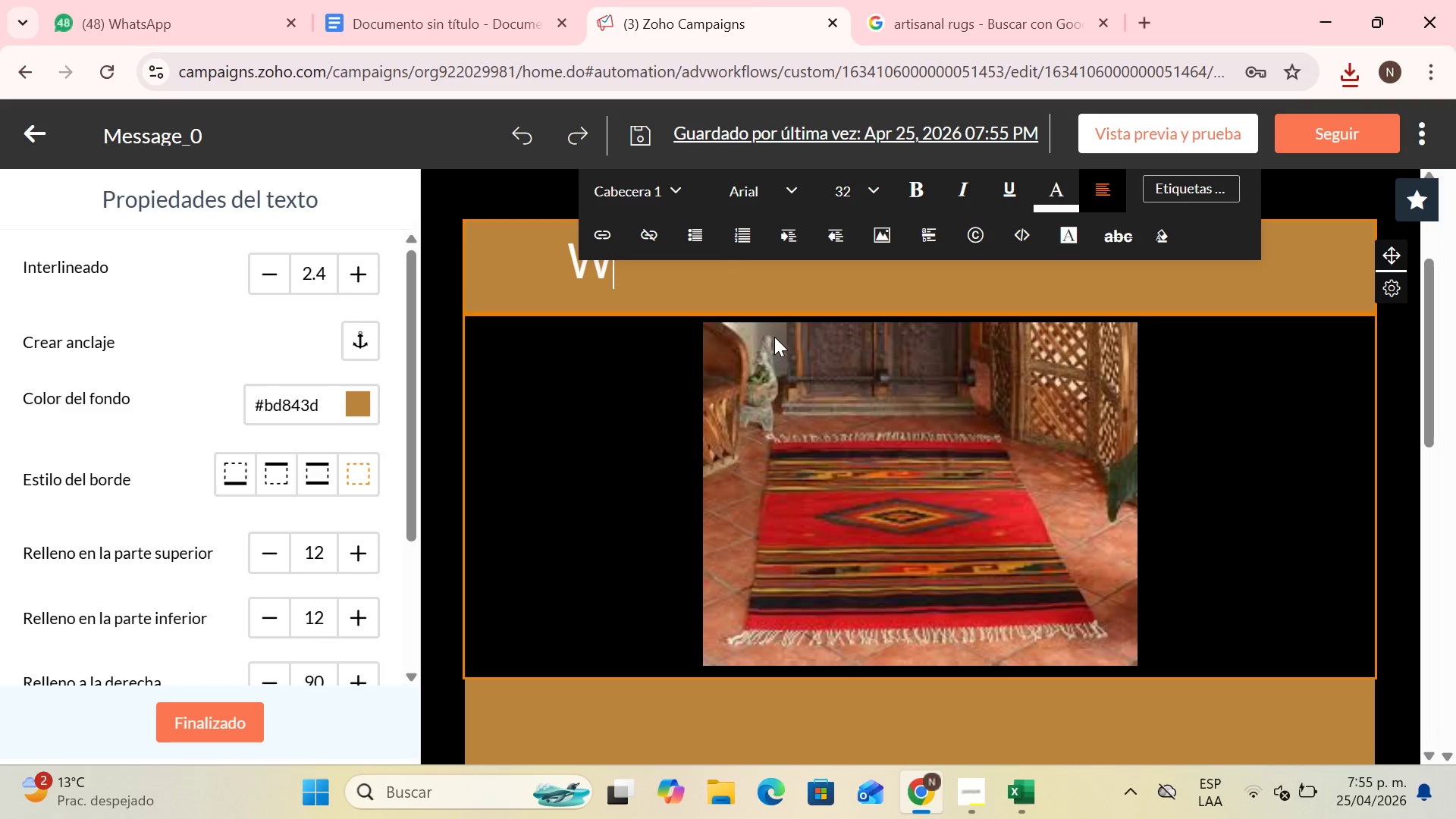 
key(W)
 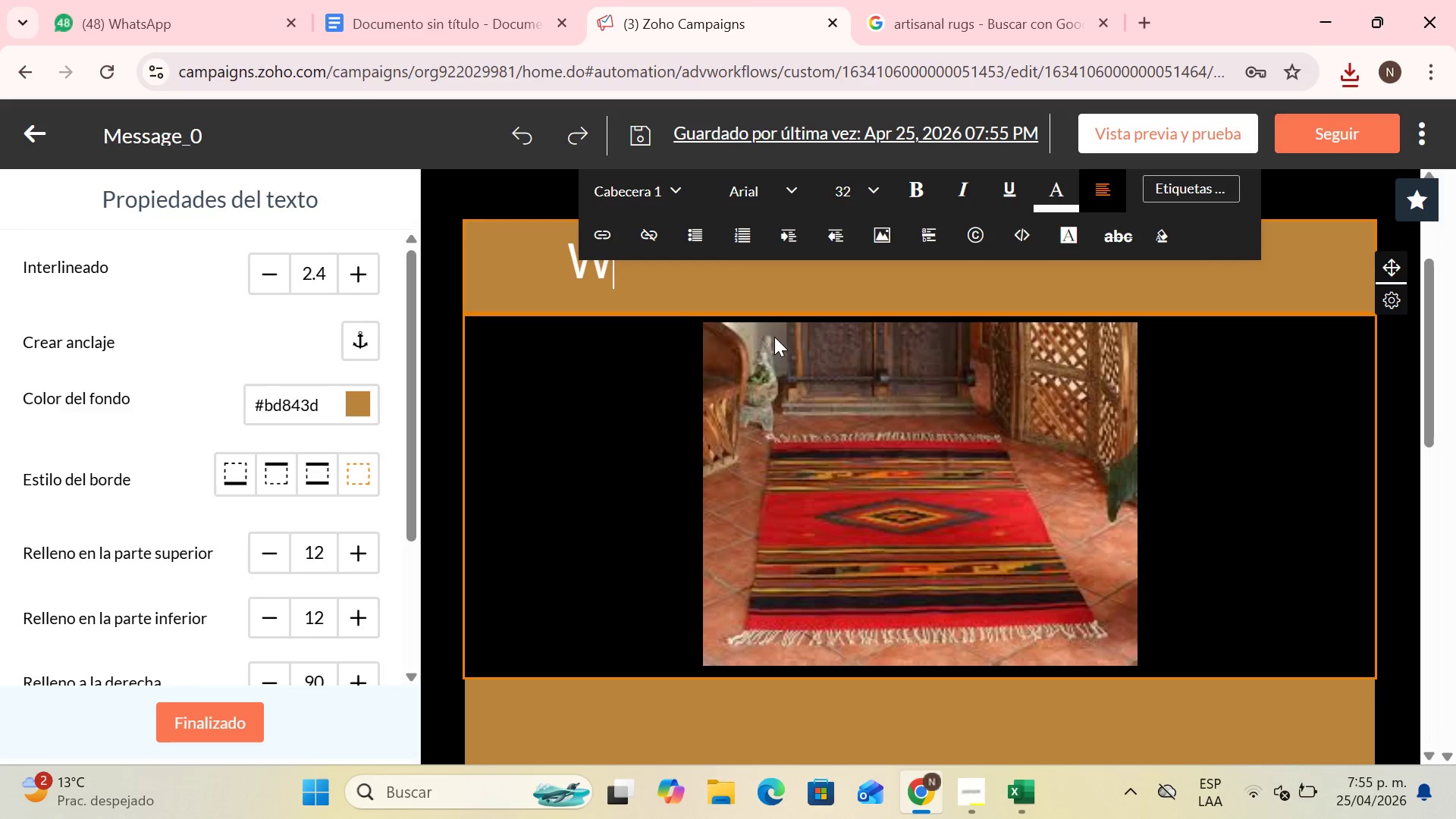 
key(CapsLock)
 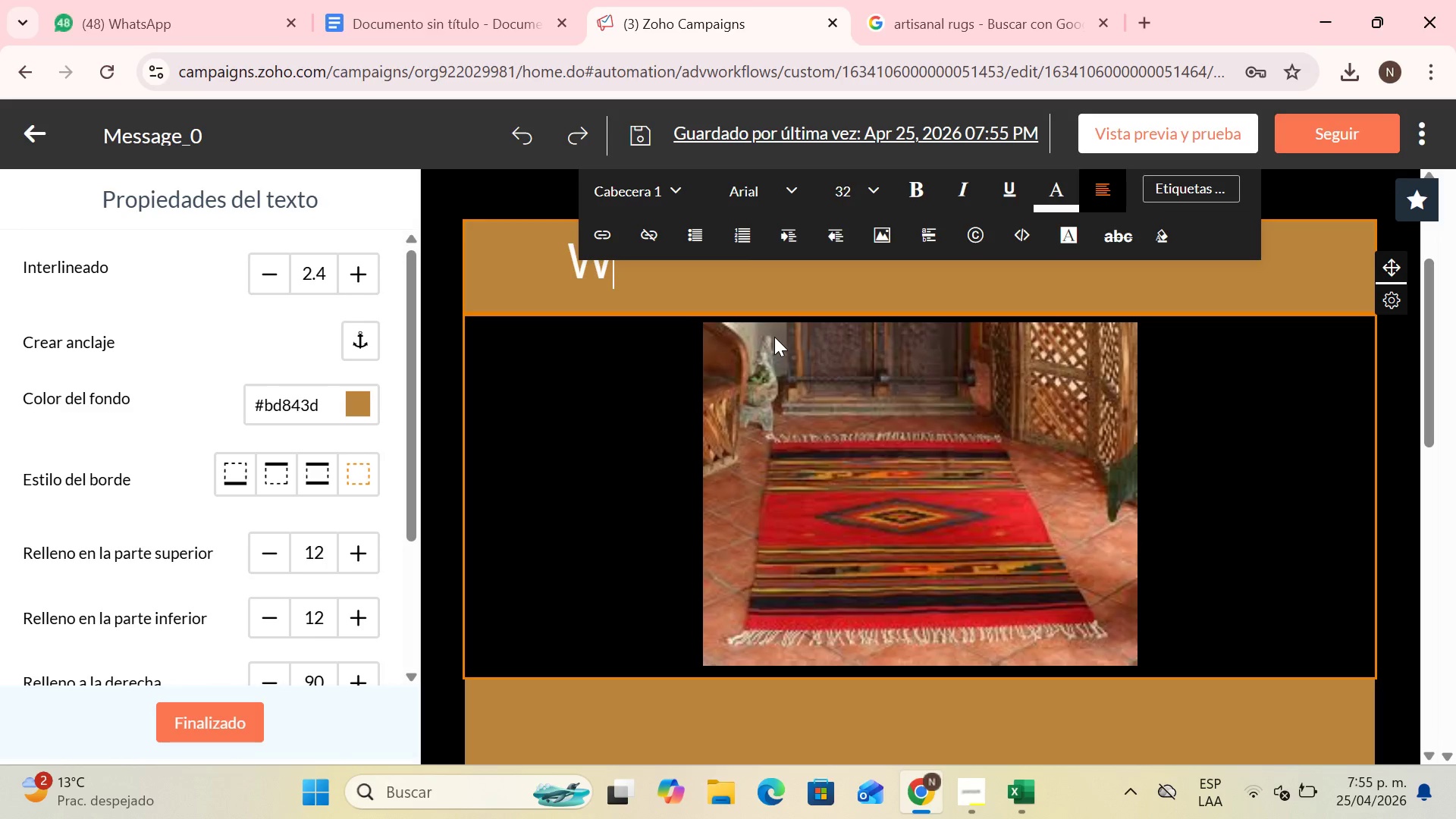 
wait(22.8)
 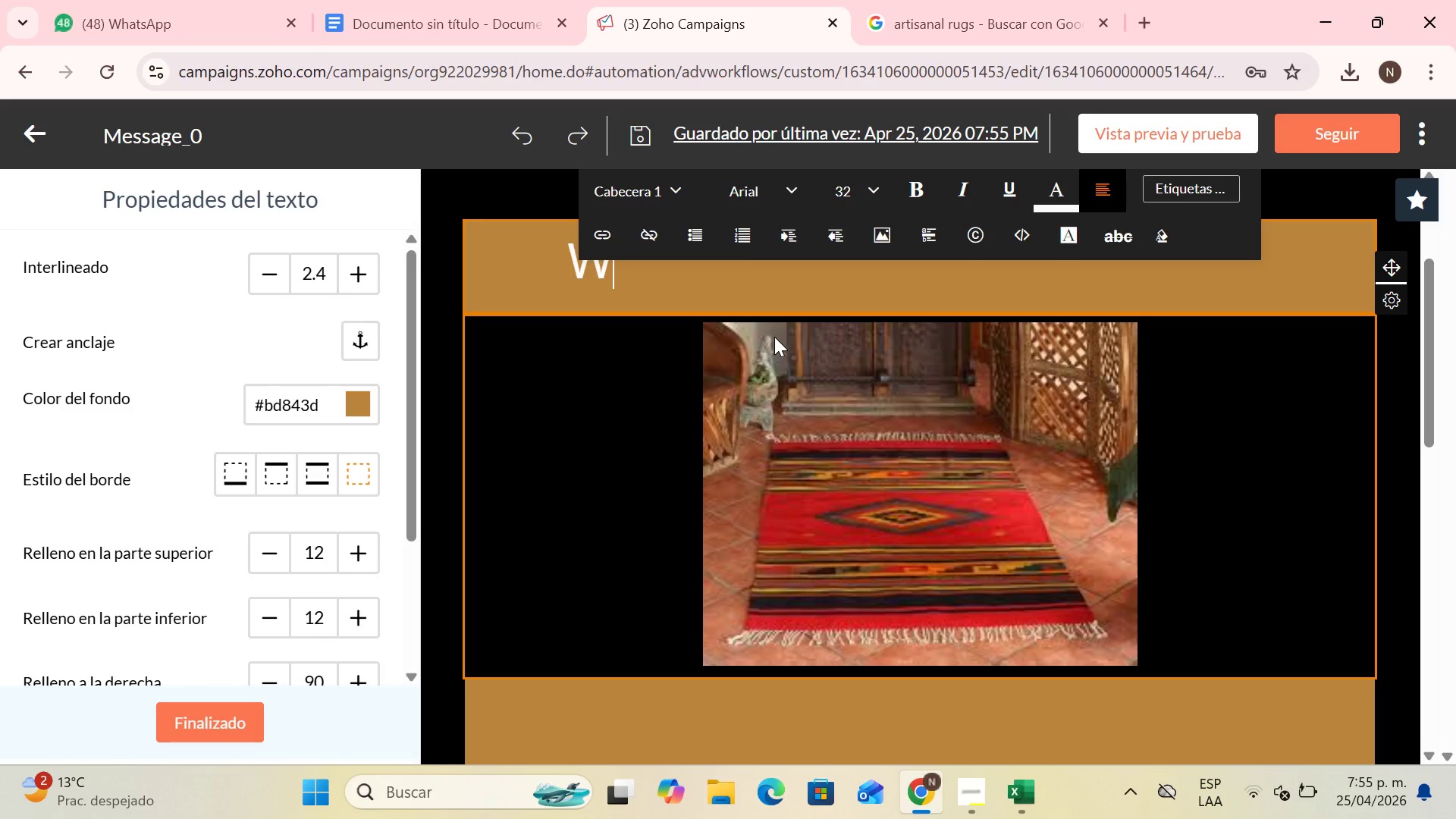 
type(orking togother we will achieve incredible things...)
 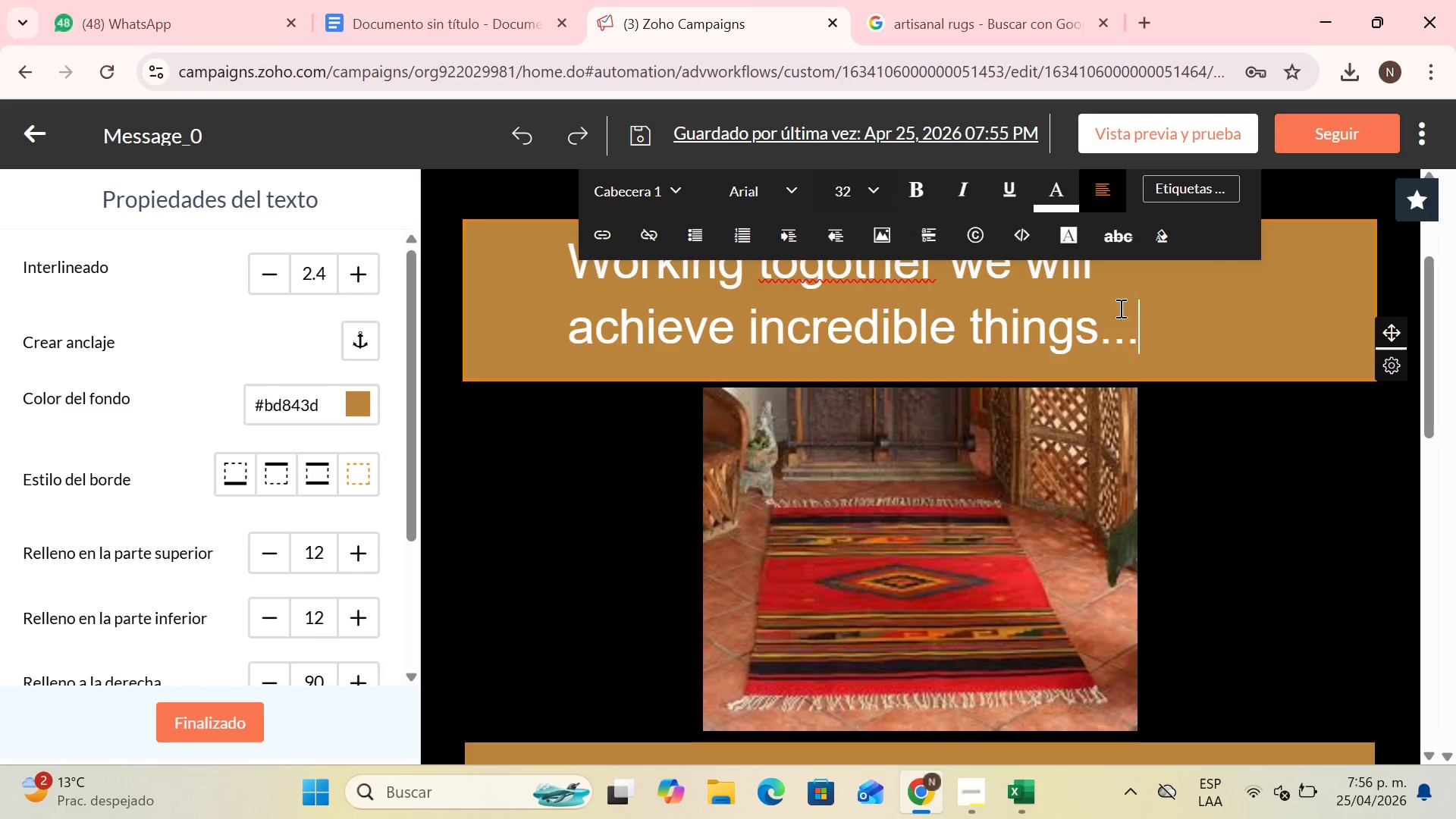 
left_click_drag(start_coordinate=[1203, 348], to_coordinate=[470, 276])
 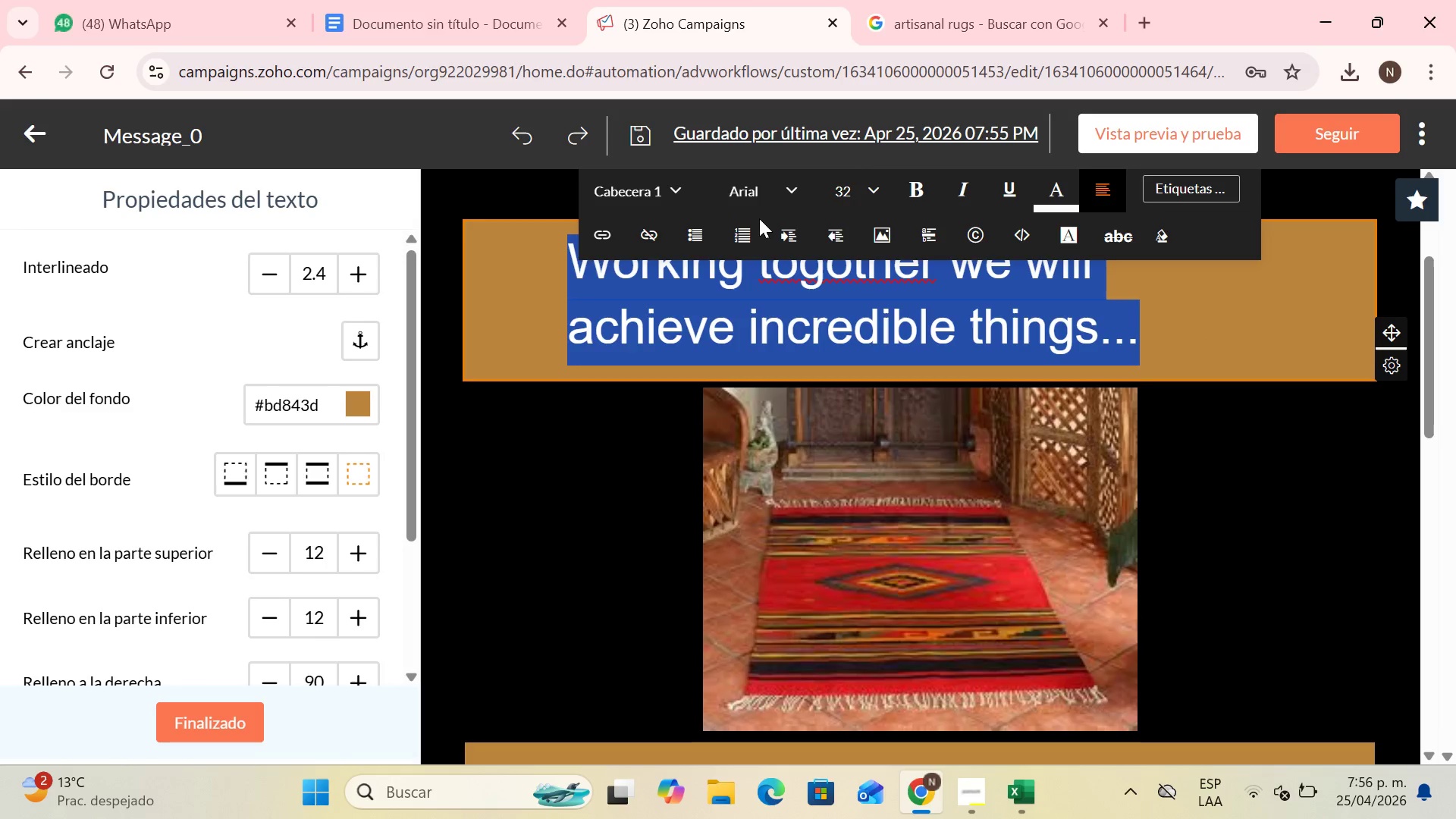 
left_click([851, 174])
 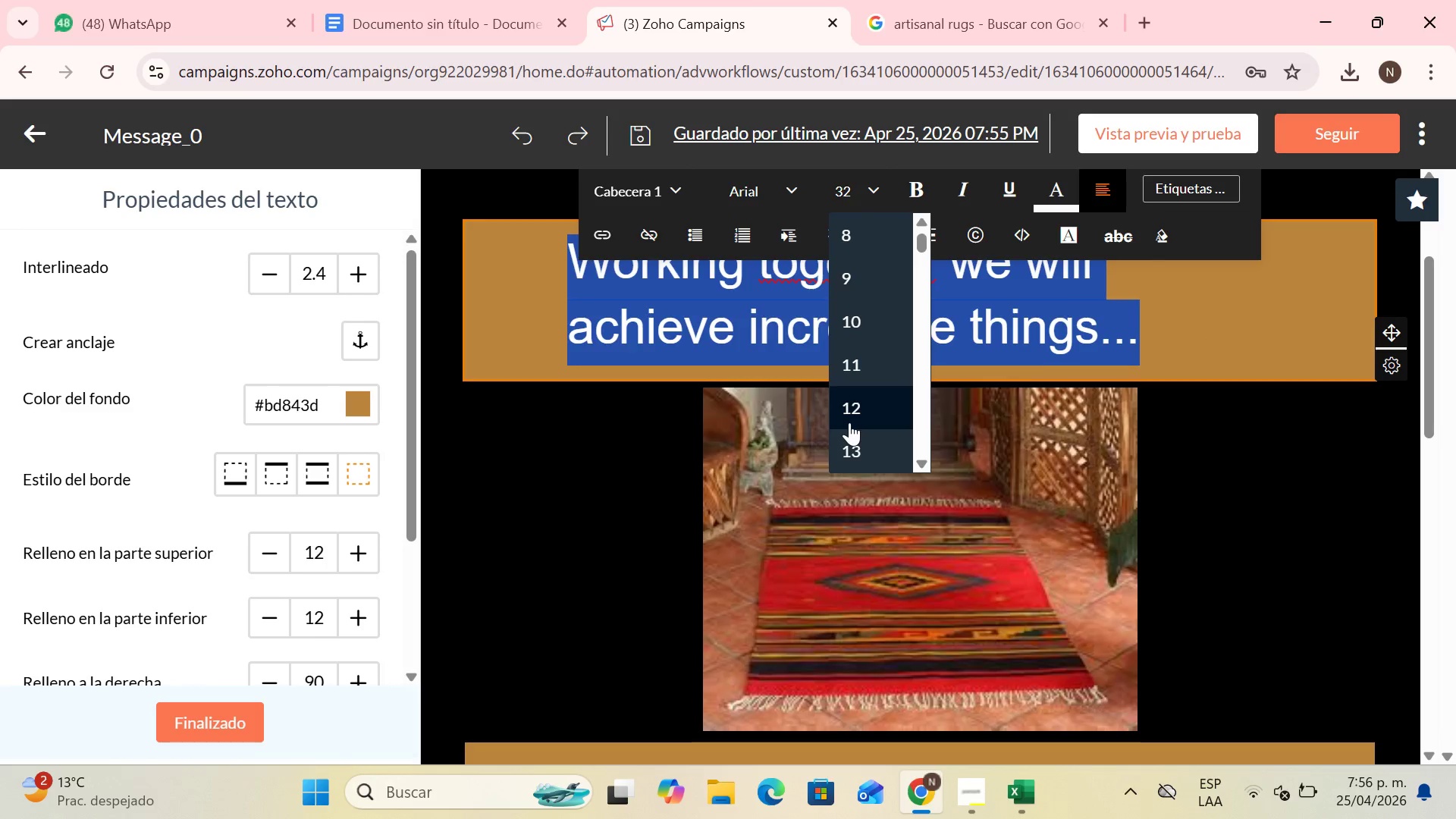 
scroll: coordinate [849, 425], scroll_direction: down, amount: 2.0
 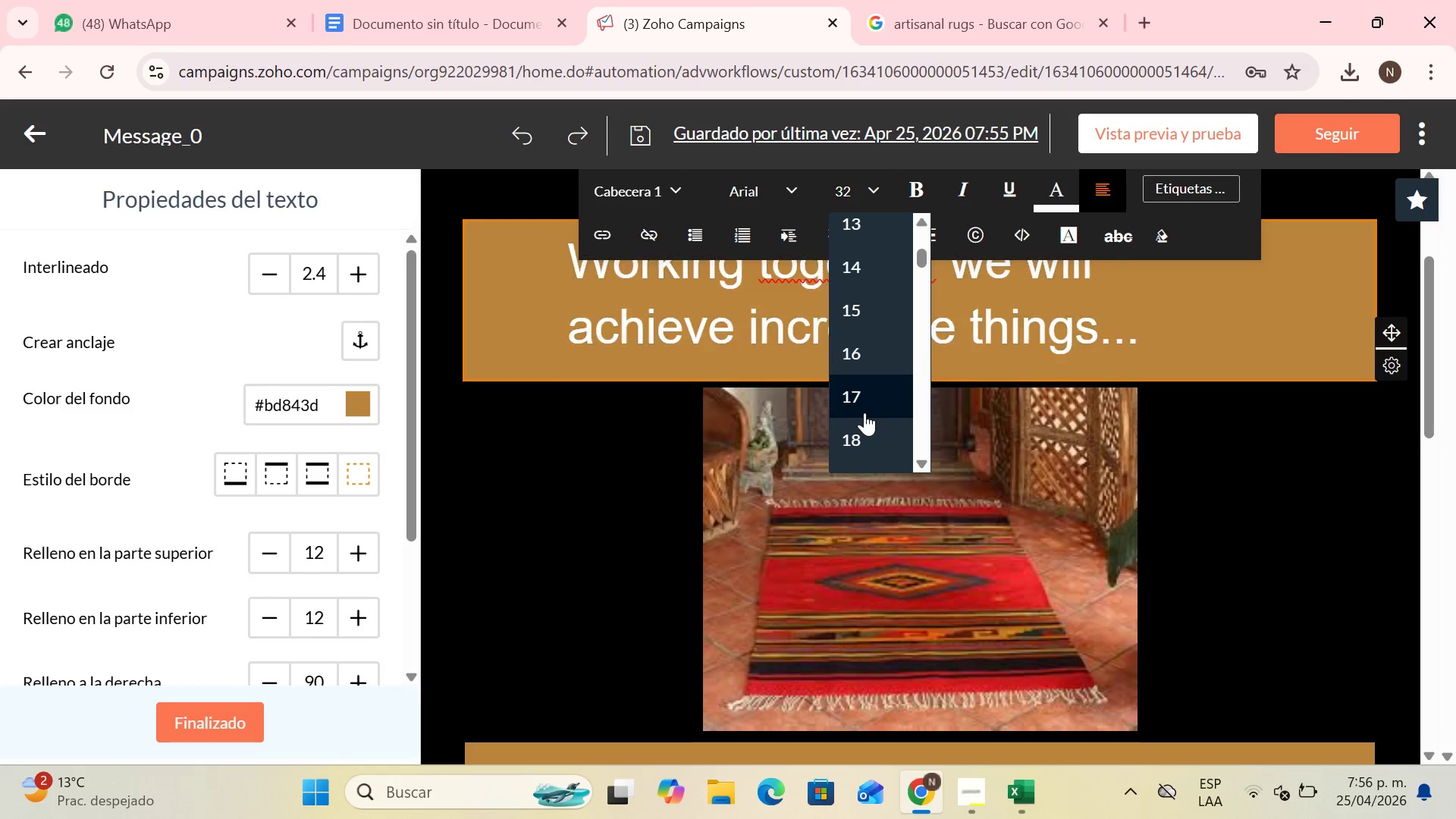 
left_click([864, 413])
 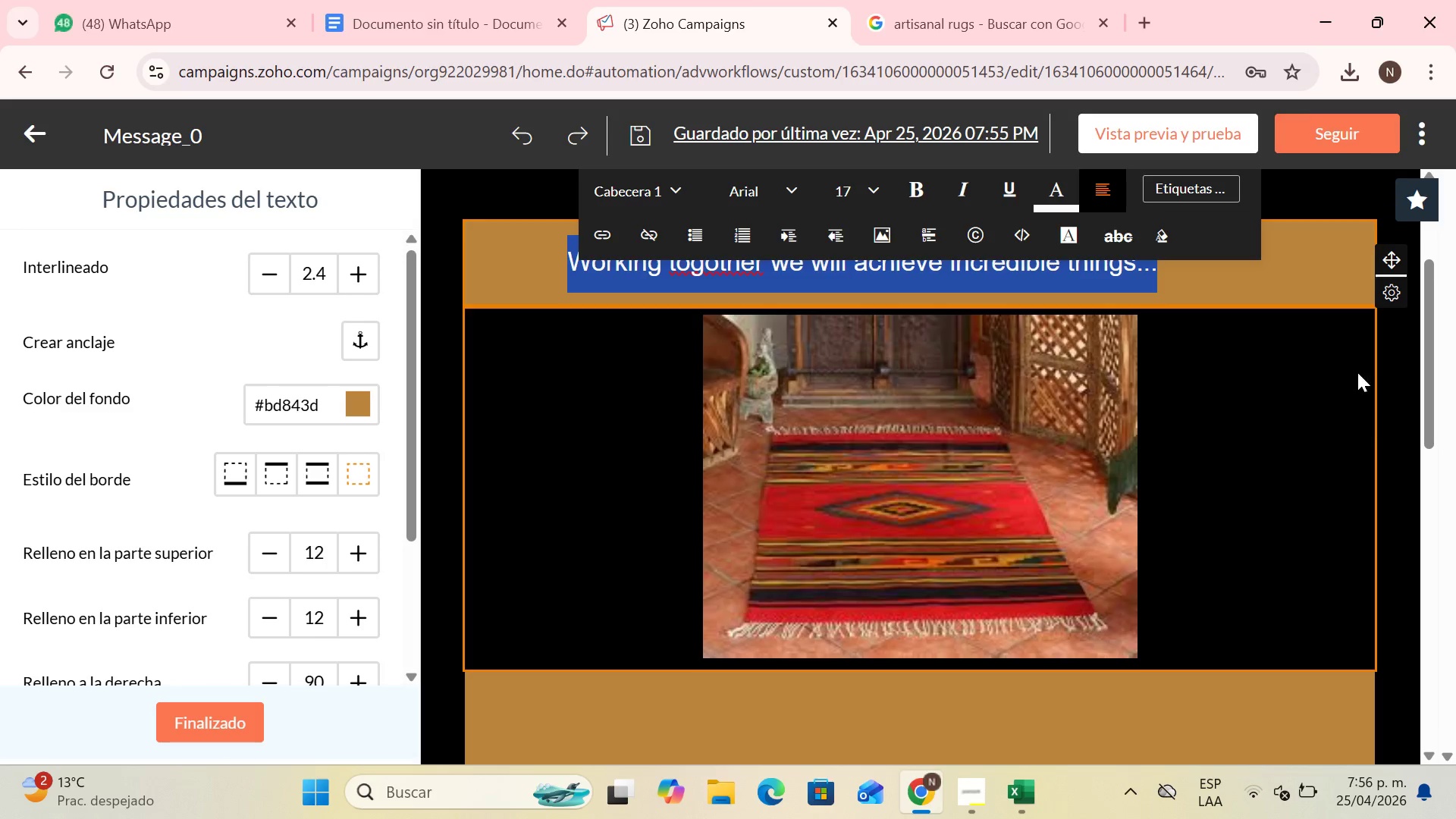 
scroll: coordinate [1345, 364], scroll_direction: up, amount: 1.0
 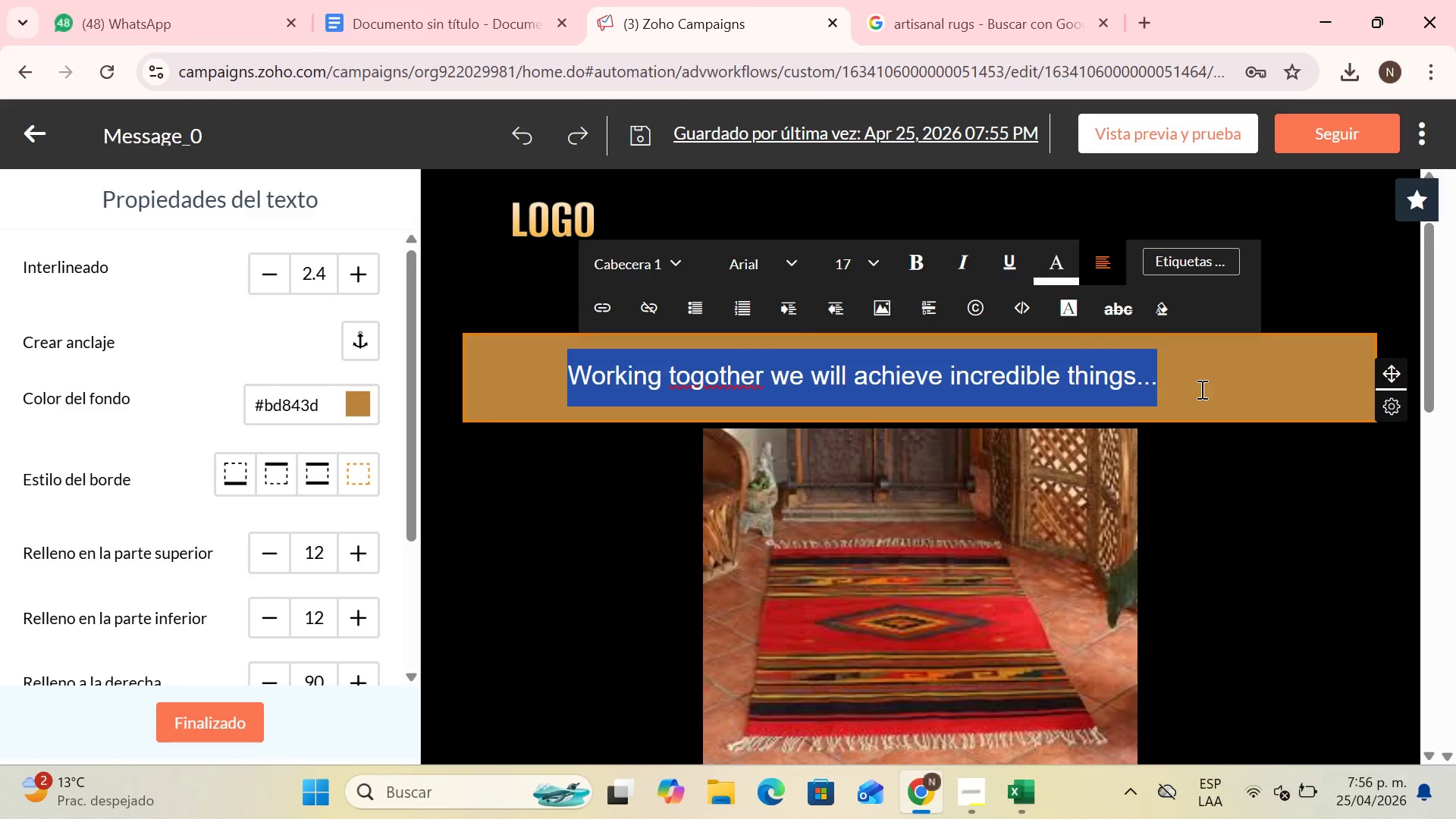 
left_click([1278, 379])
 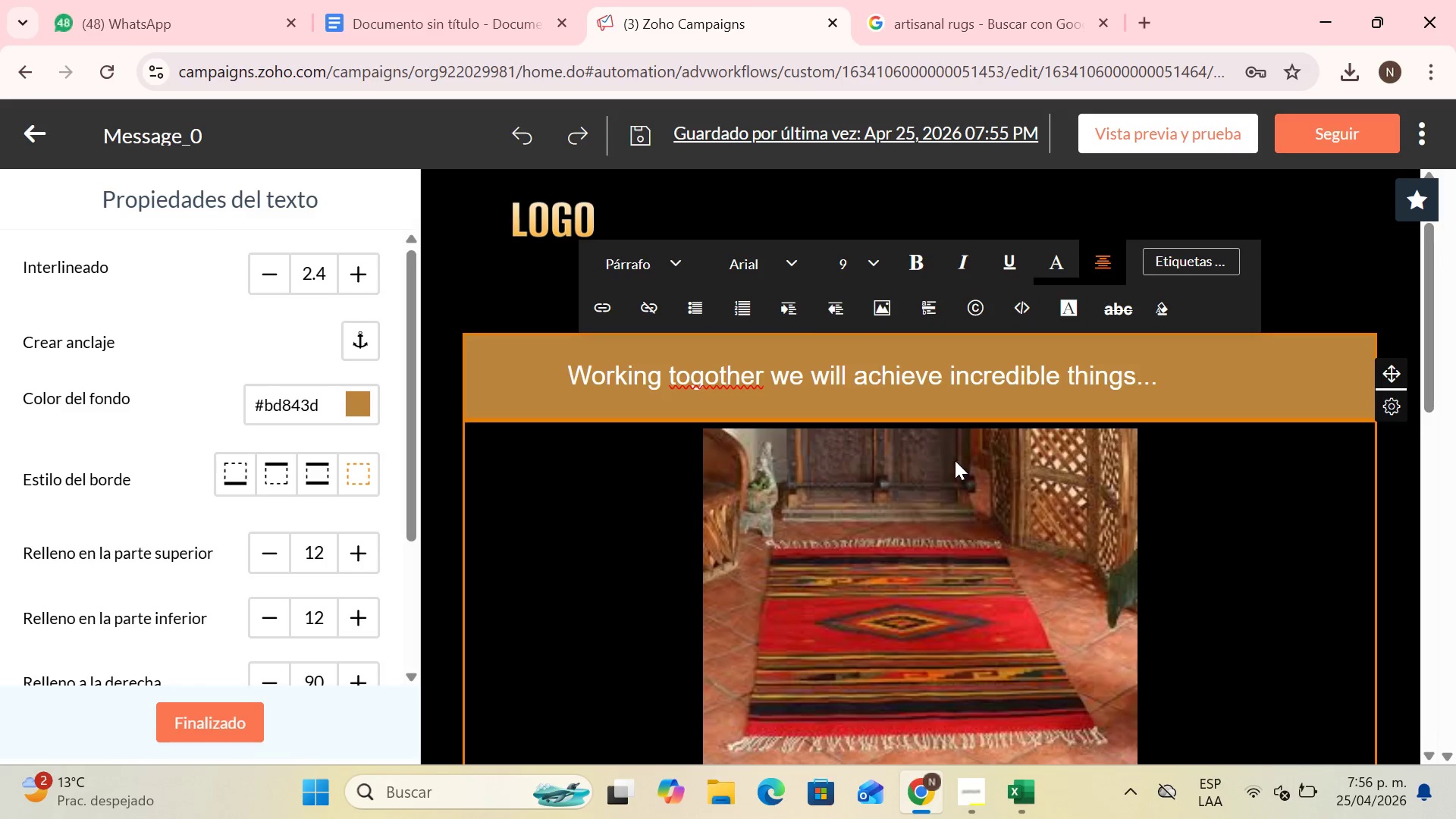 
scroll: coordinate [877, 428], scroll_direction: down, amount: 4.0
 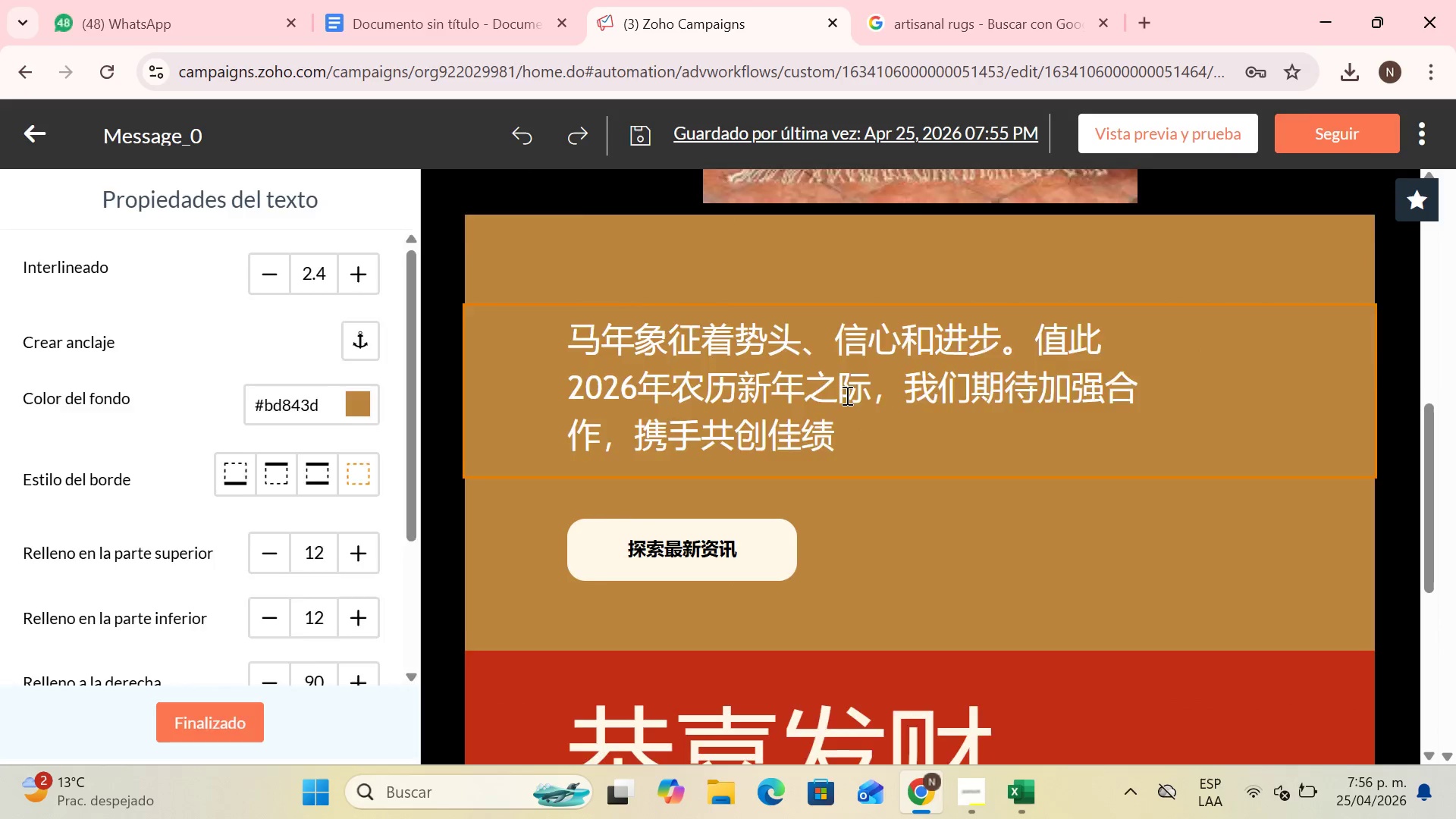 
left_click([846, 395])
 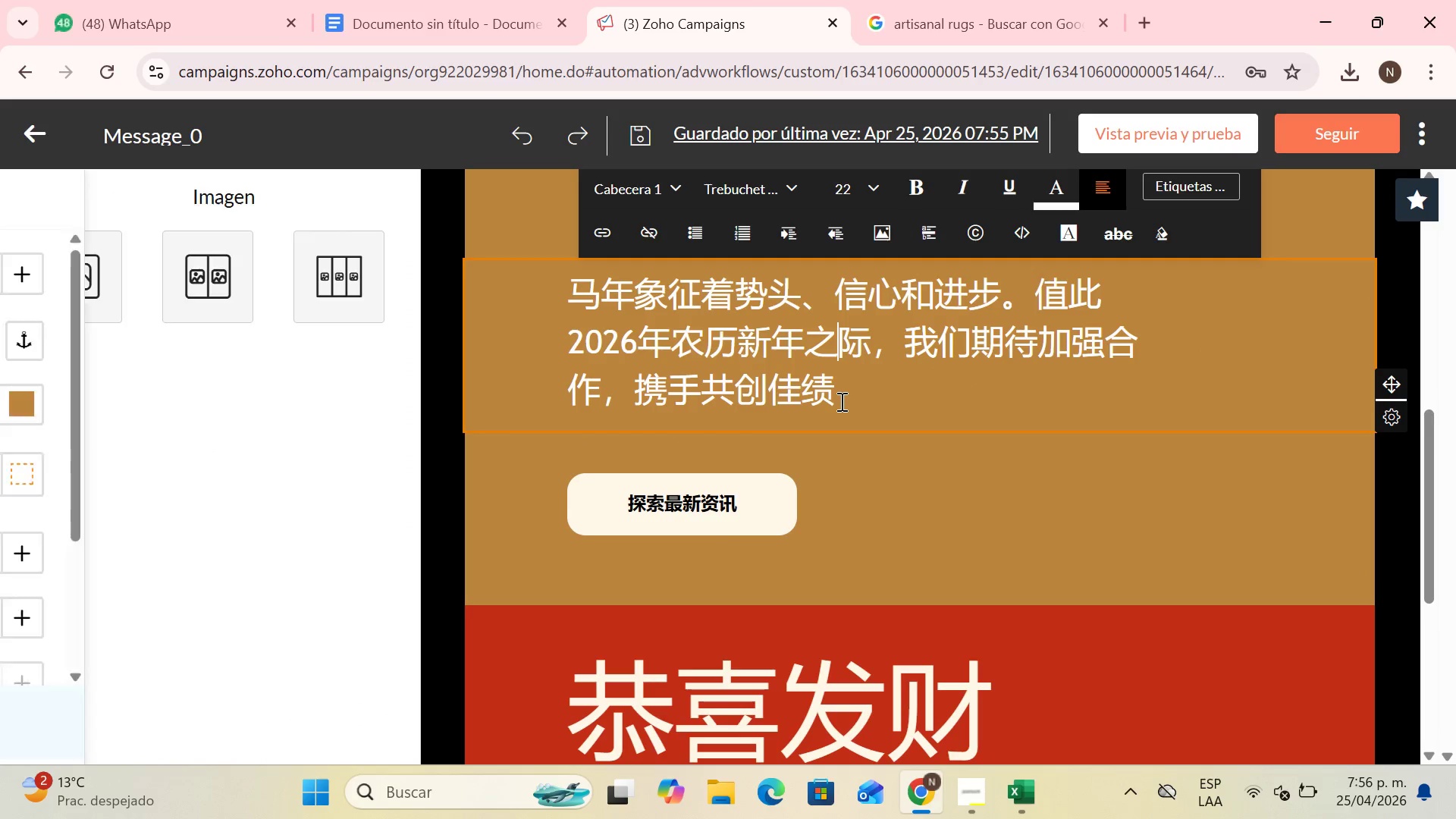 
left_click_drag(start_coordinate=[840, 401], to_coordinate=[551, 283])
 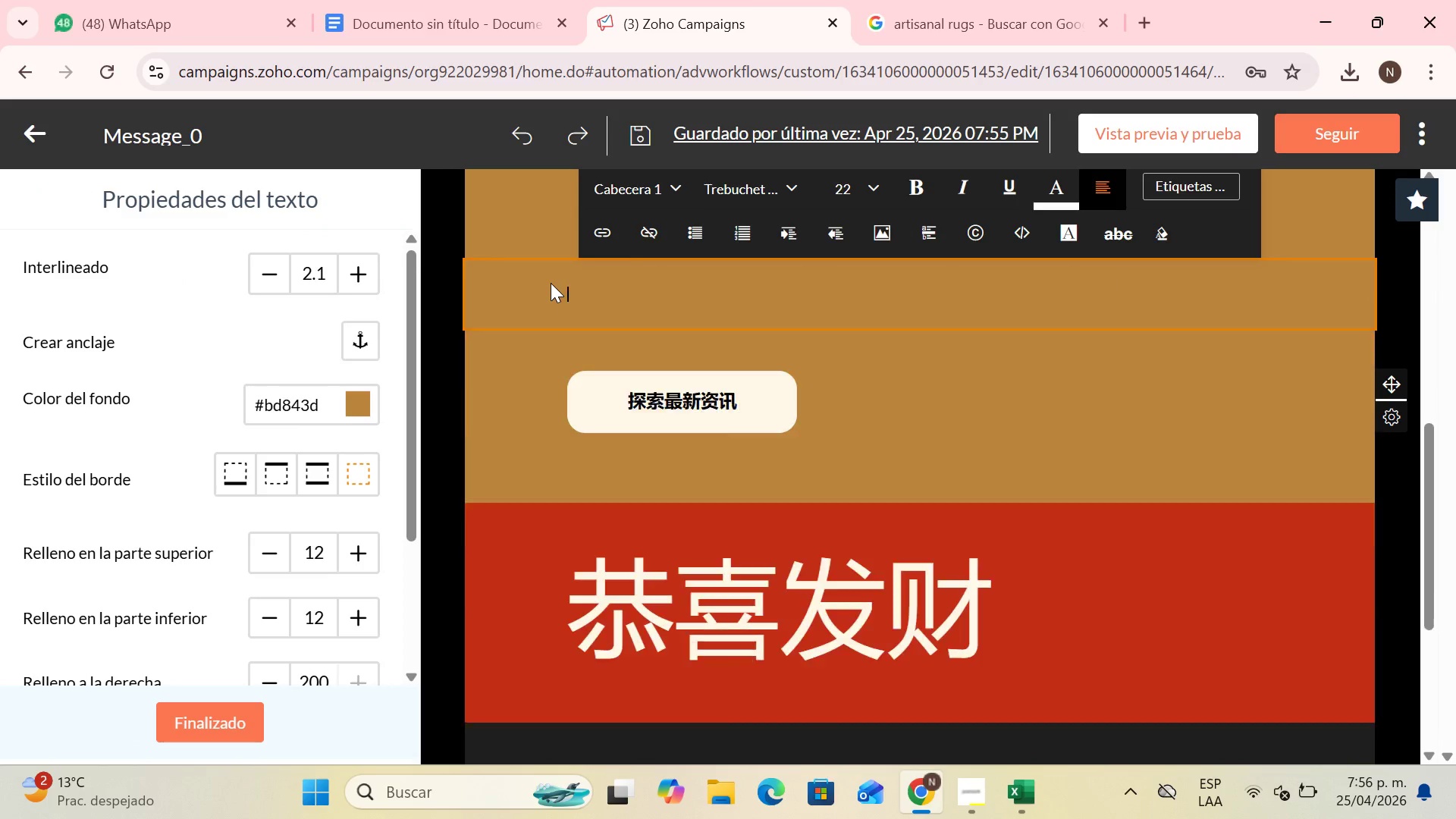 
key(Backspace)
 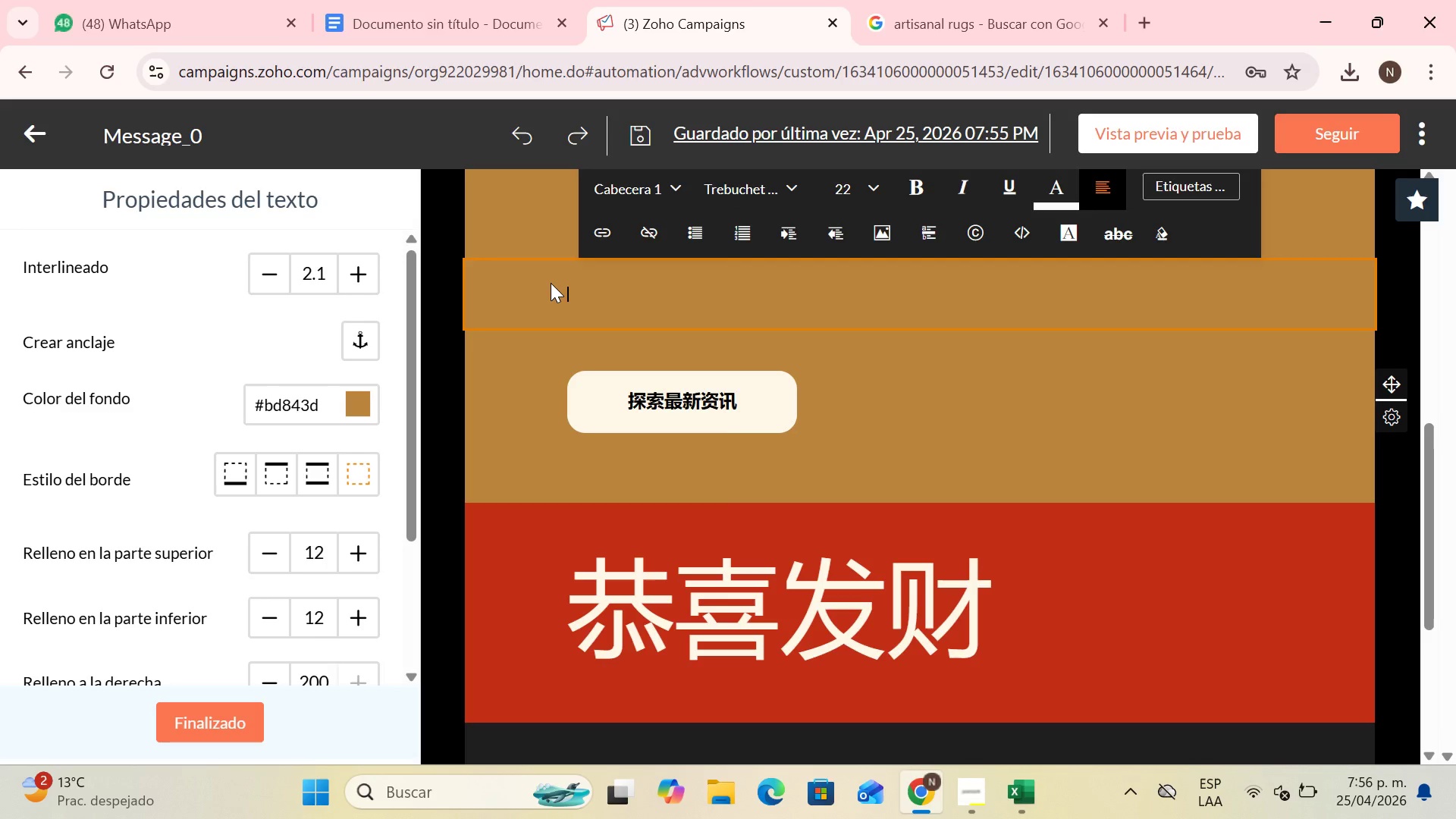 
wait(7.11)
 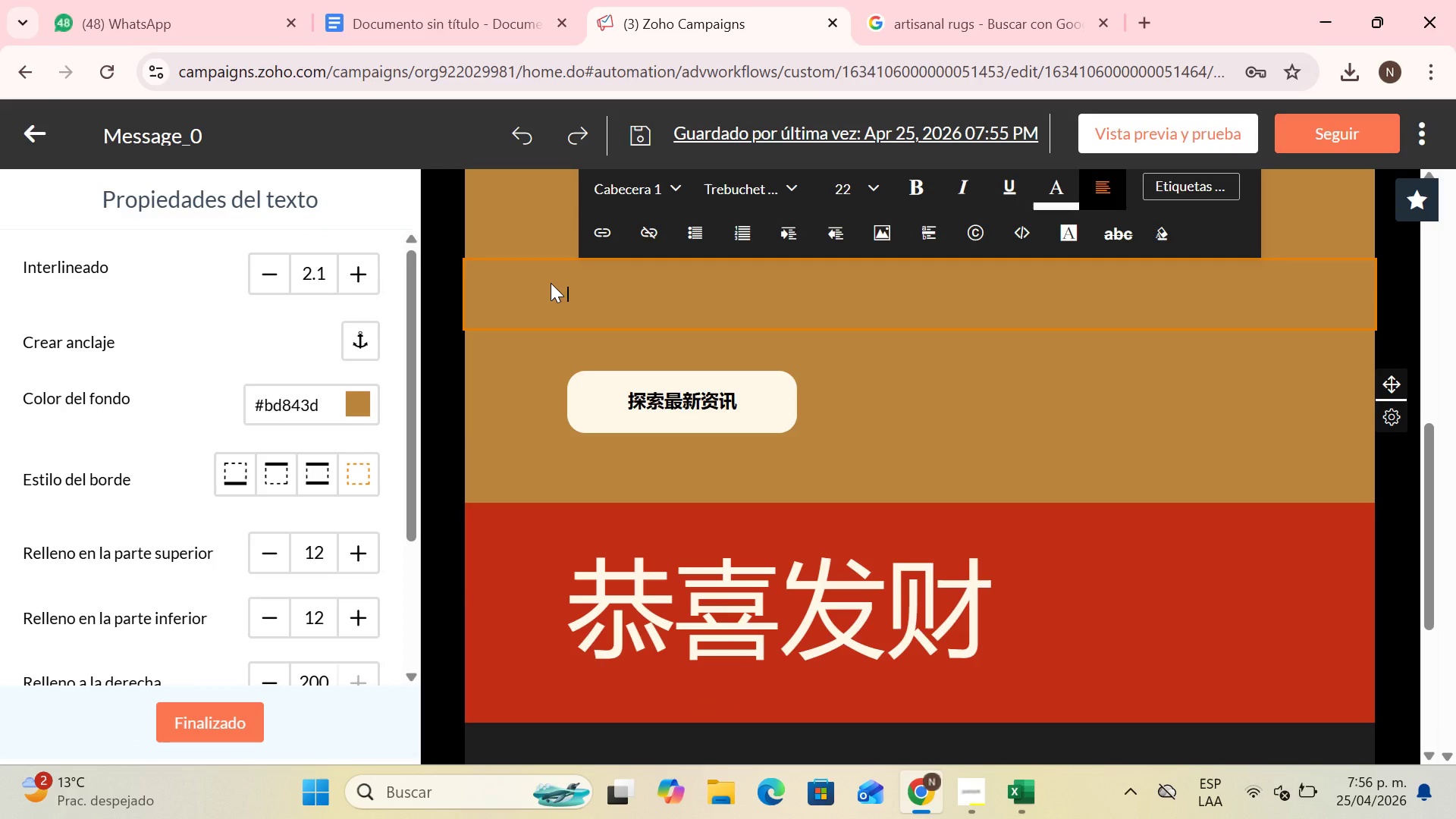 
type(We)
key(Backspace)
type(e are )
 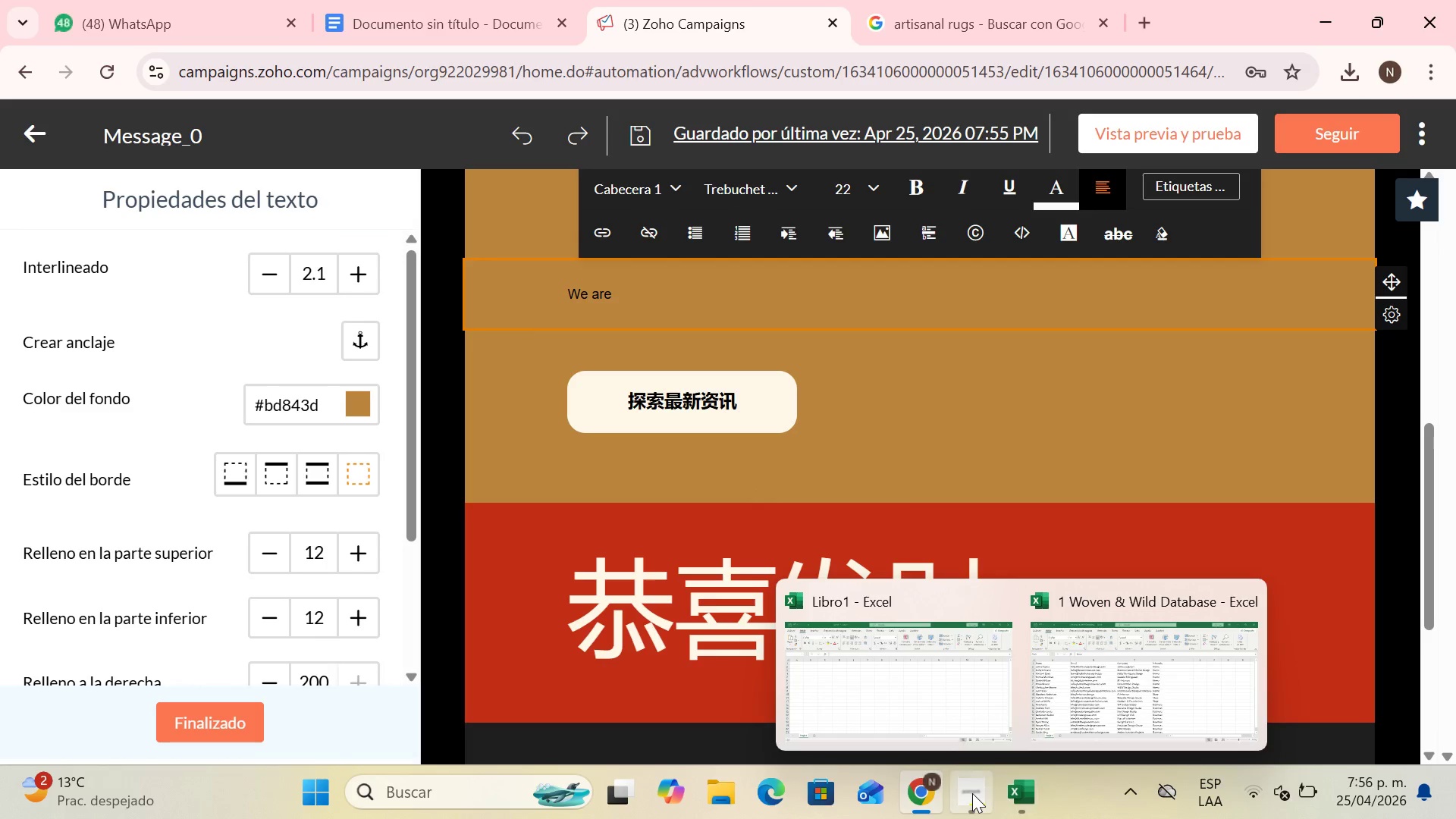 
left_click([950, 715])